 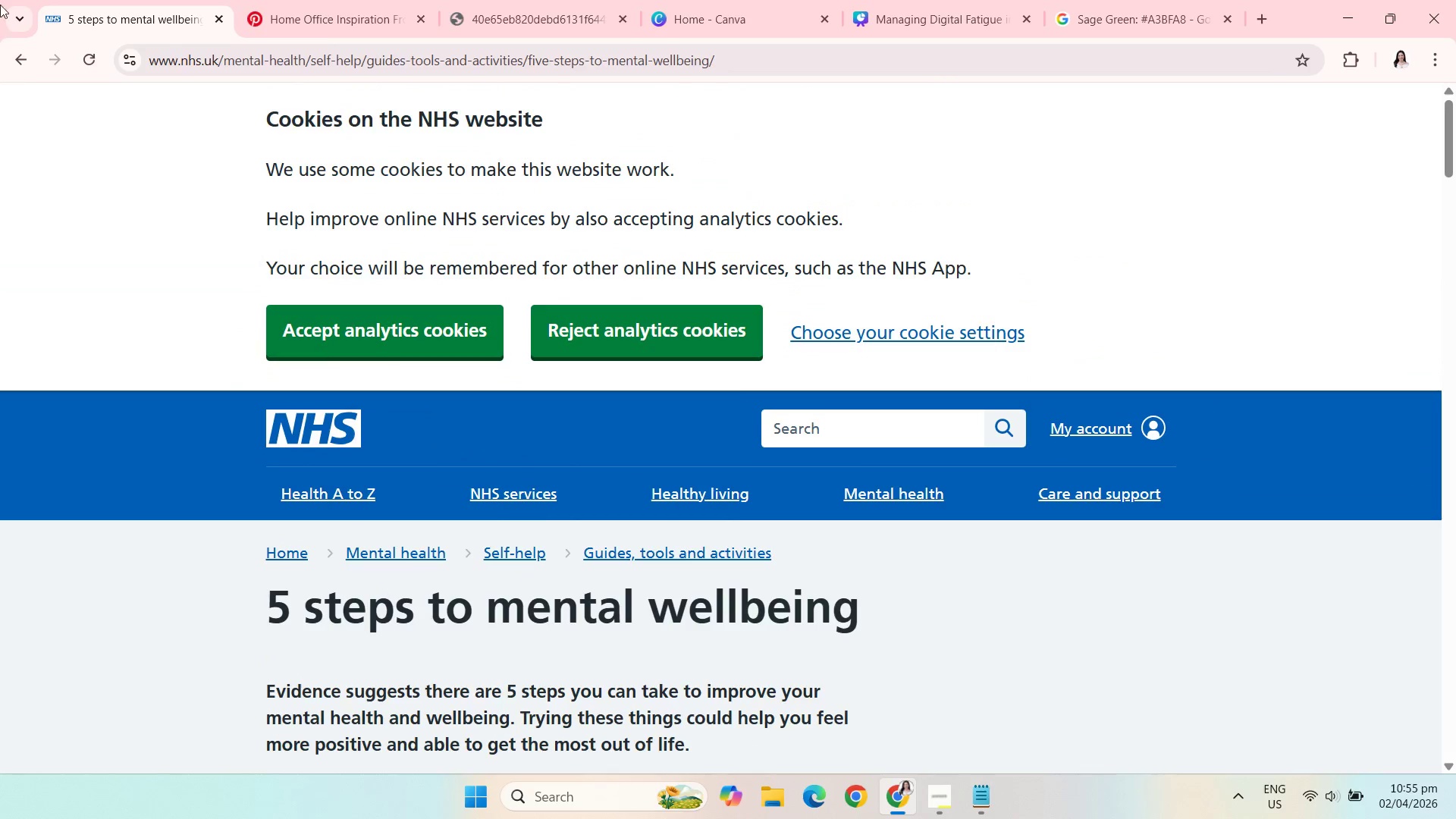 
left_click([14, 63])
 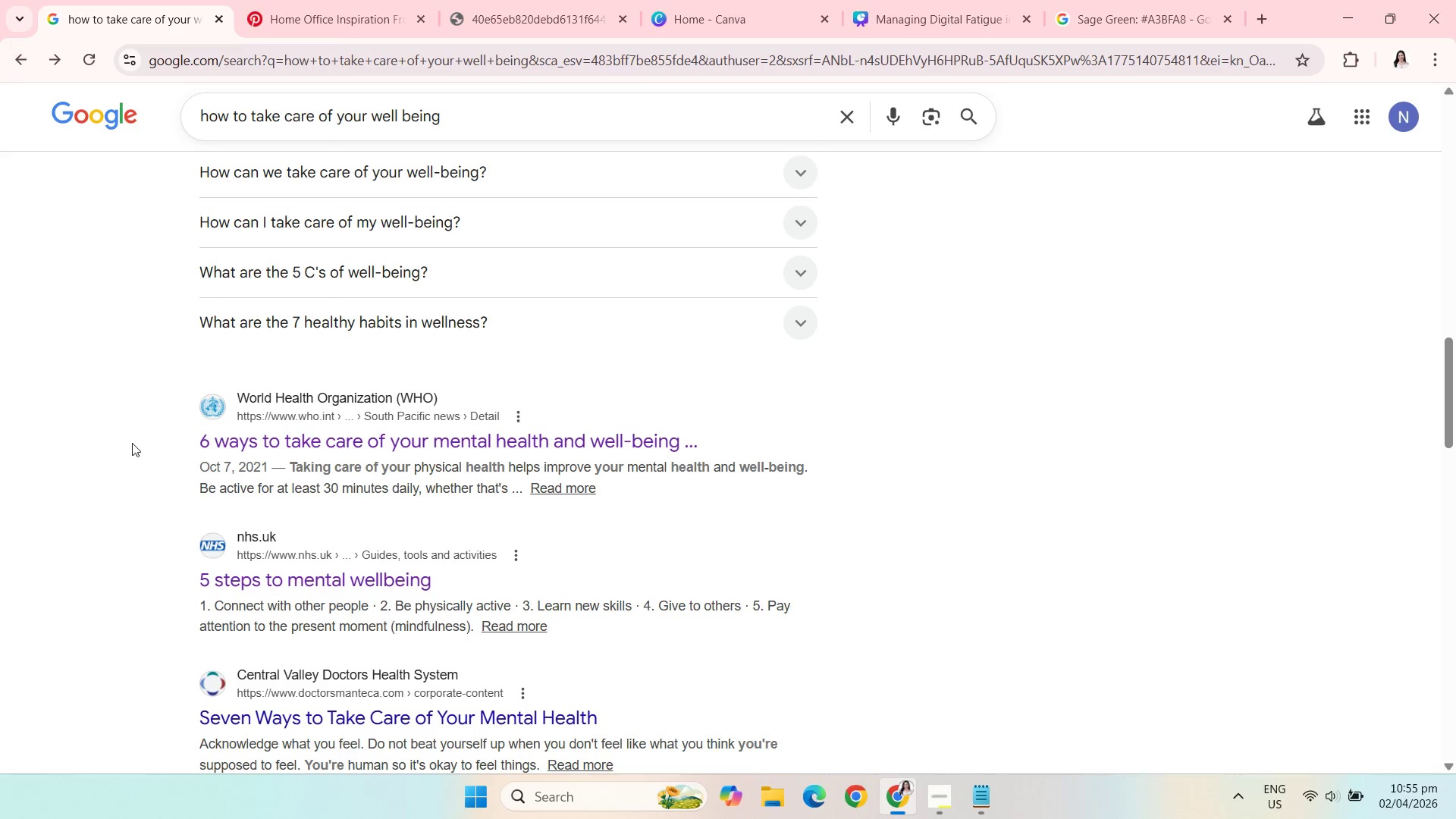 
scroll: coordinate [132, 447], scroll_direction: down, amount: 2.0
 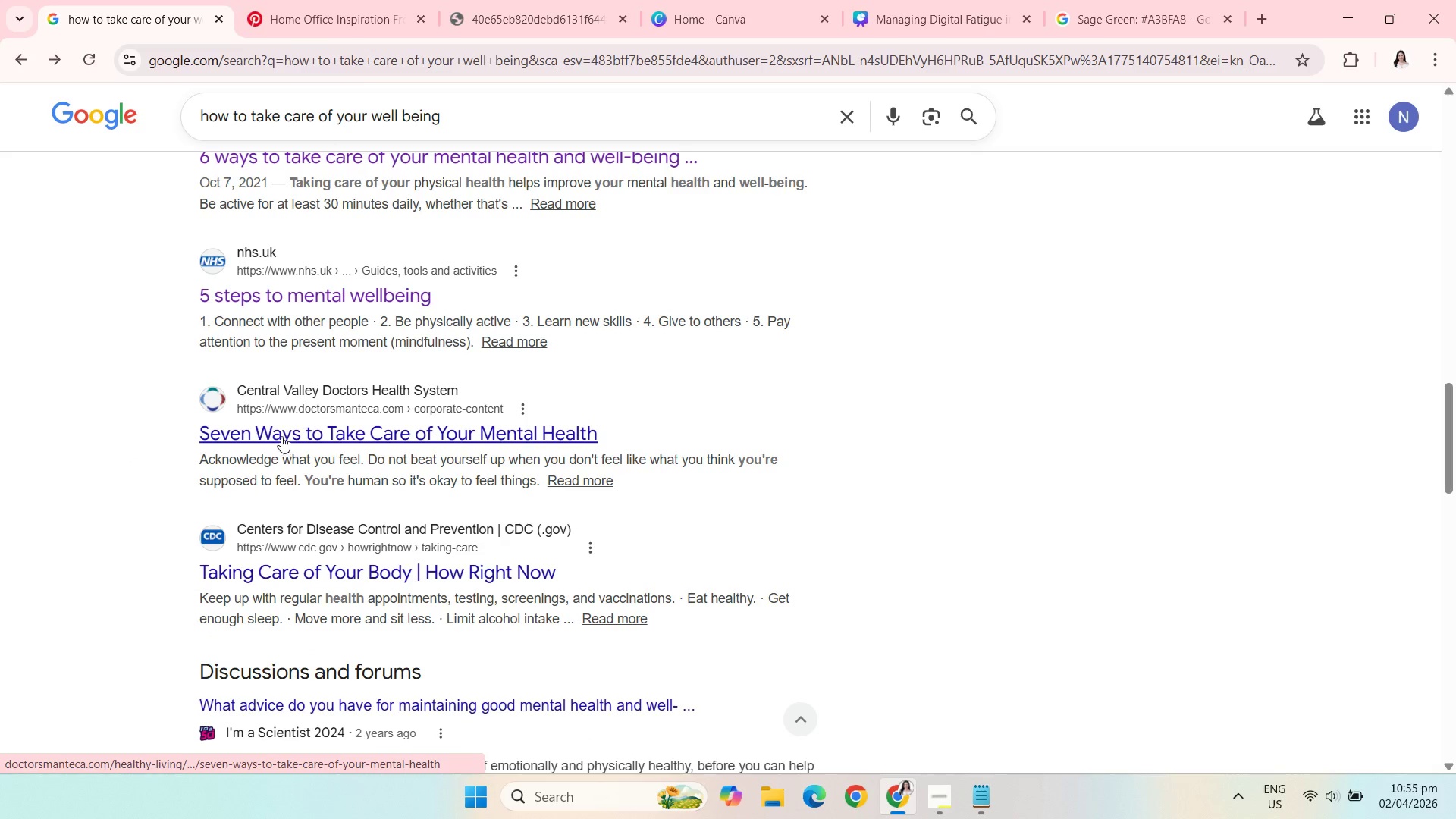 
left_click([281, 435])
 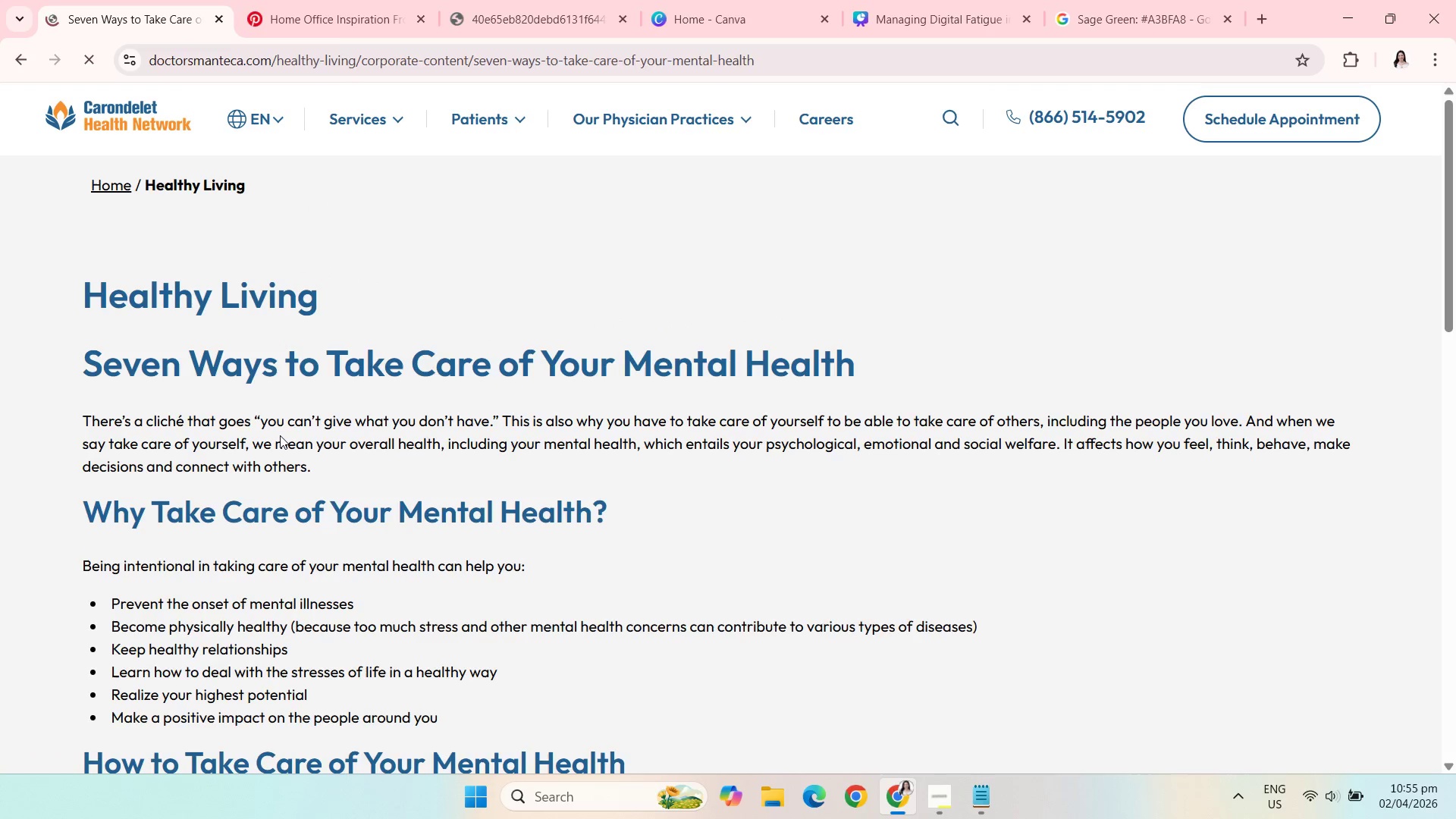 
scroll: coordinate [280, 435], scroll_direction: down, amount: 2.0
 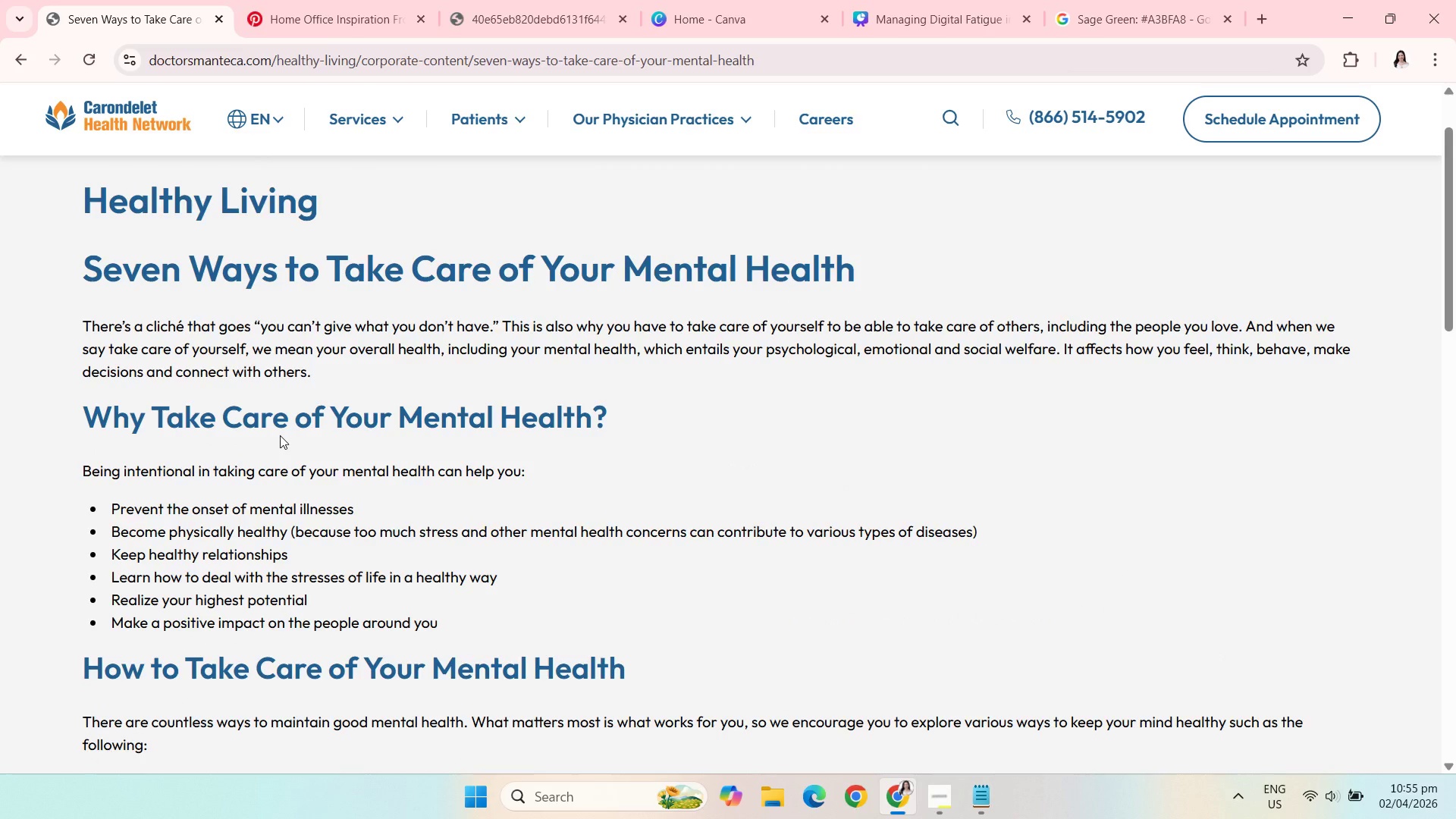 
wait(5.09)
 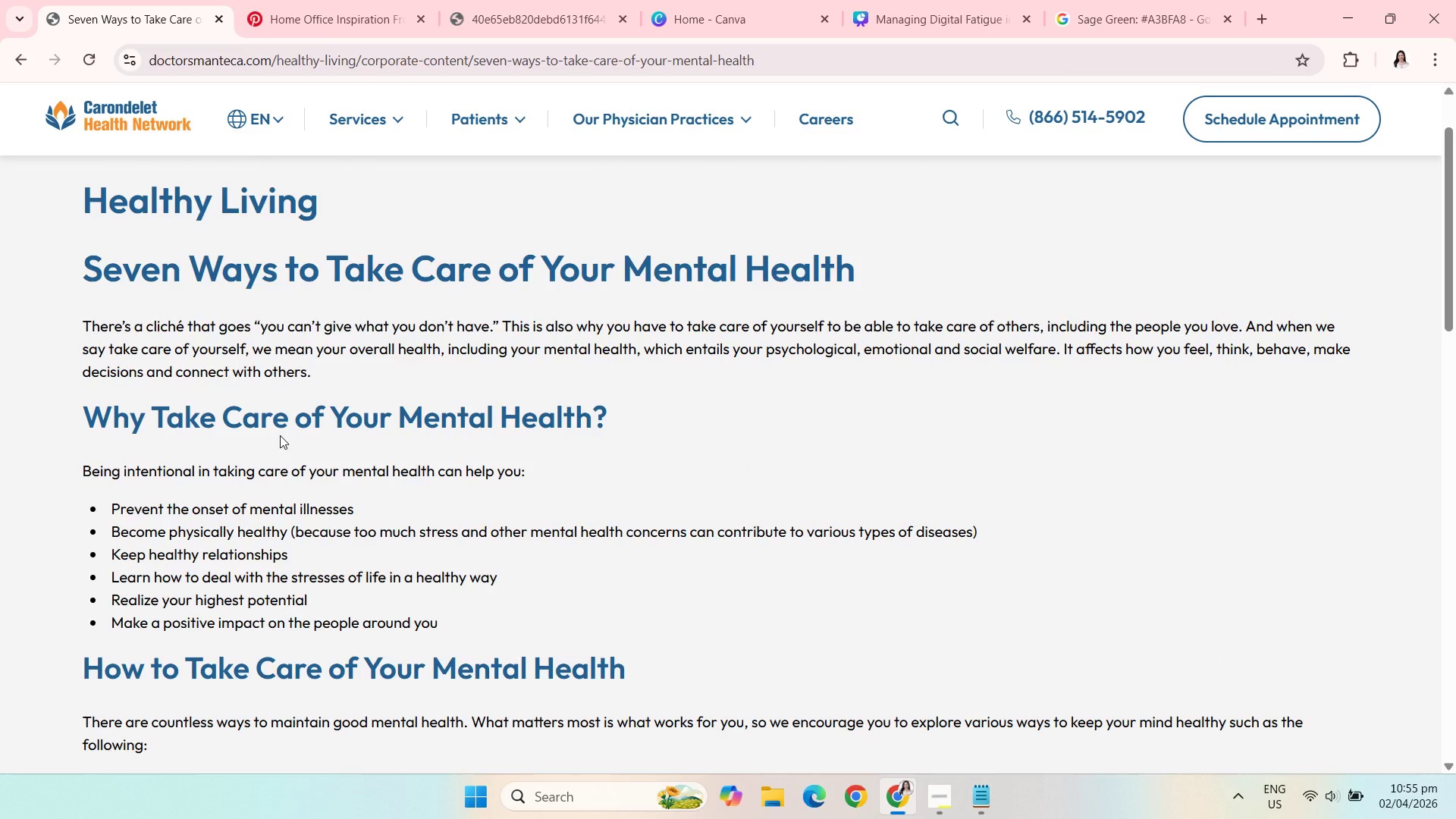 
scroll: coordinate [280, 435], scroll_direction: none, amount: 0.0
 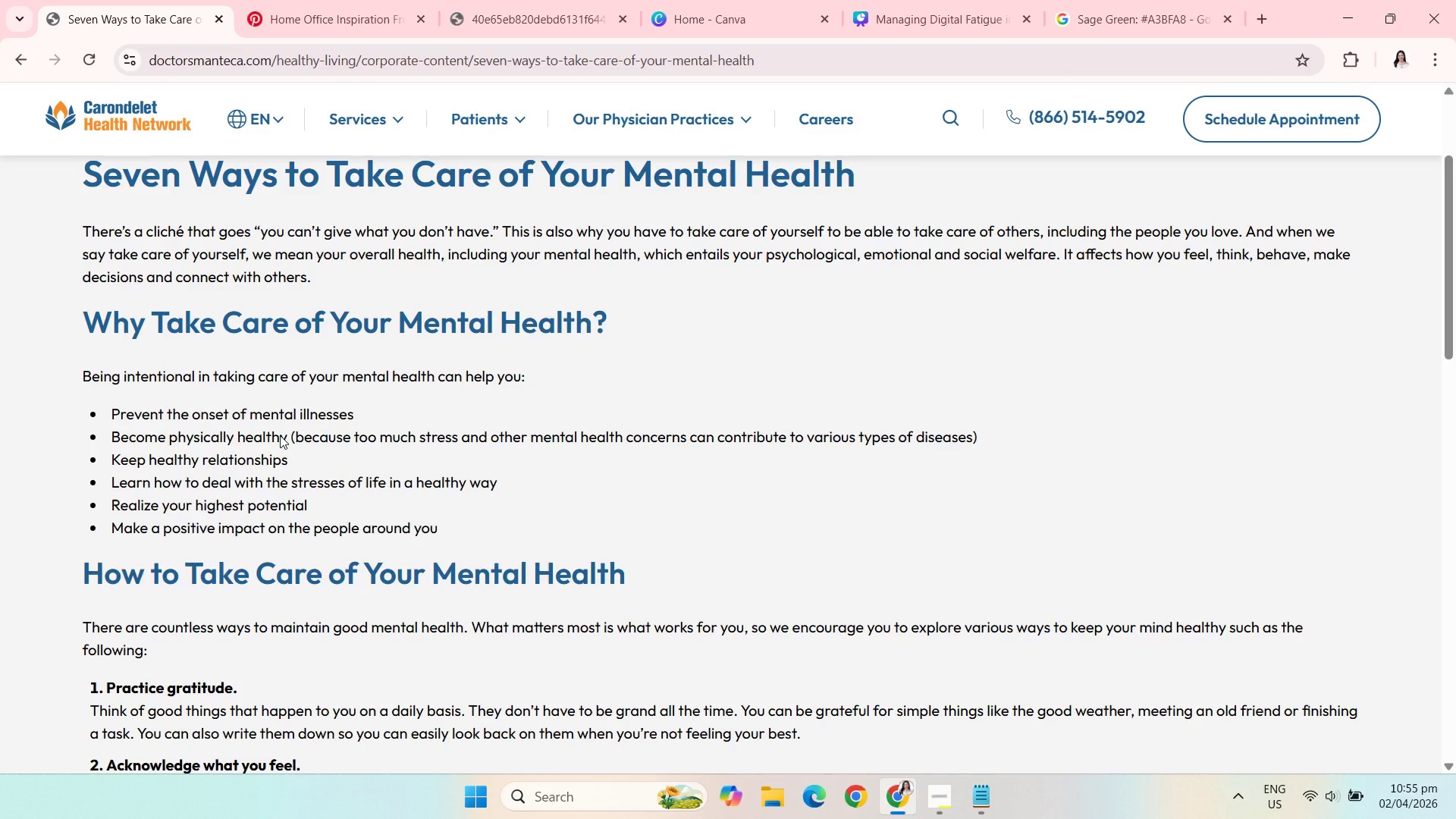 
scroll: coordinate [280, 435], scroll_direction: down, amount: 2.0
 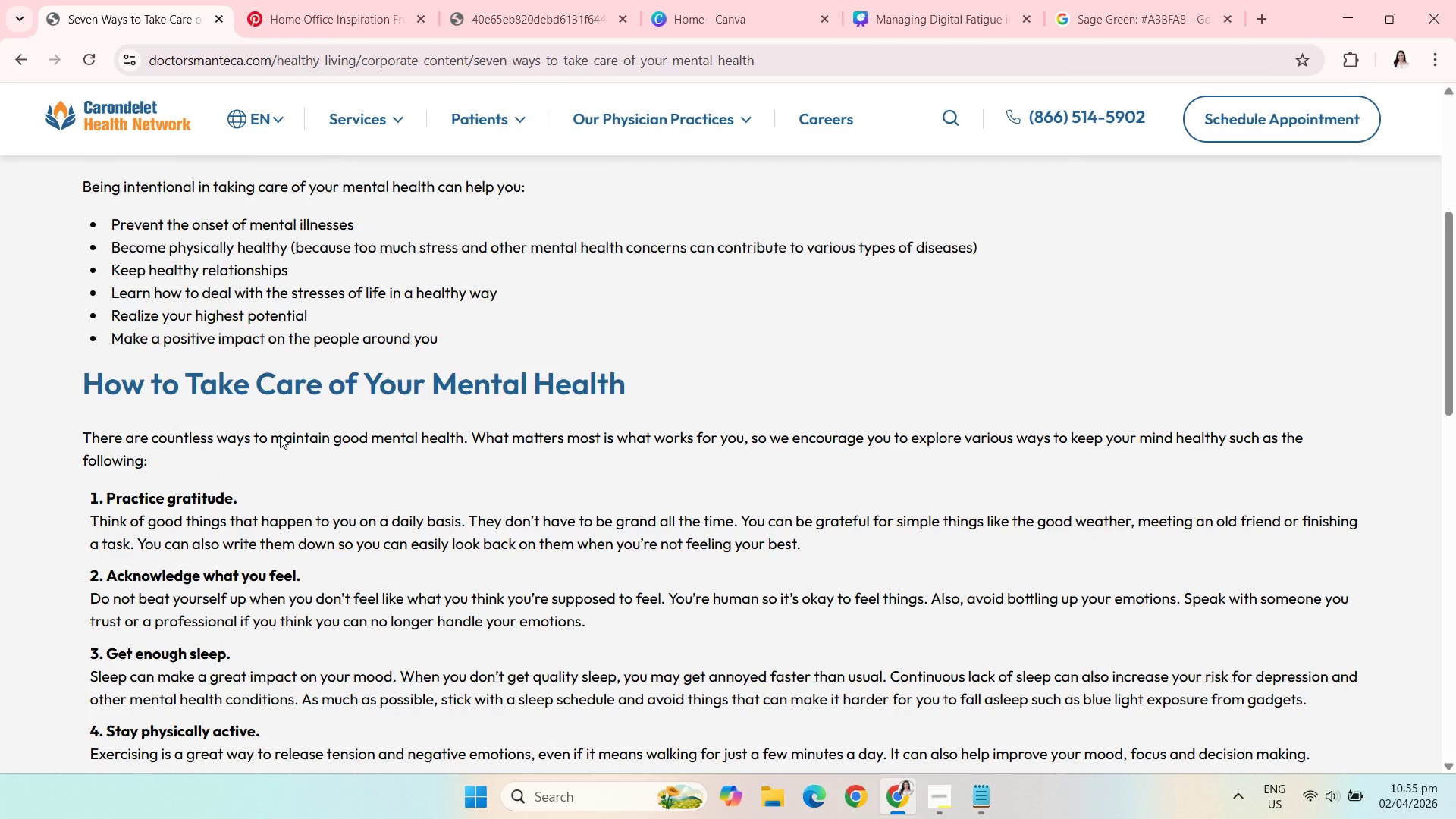 
wait(12.95)
 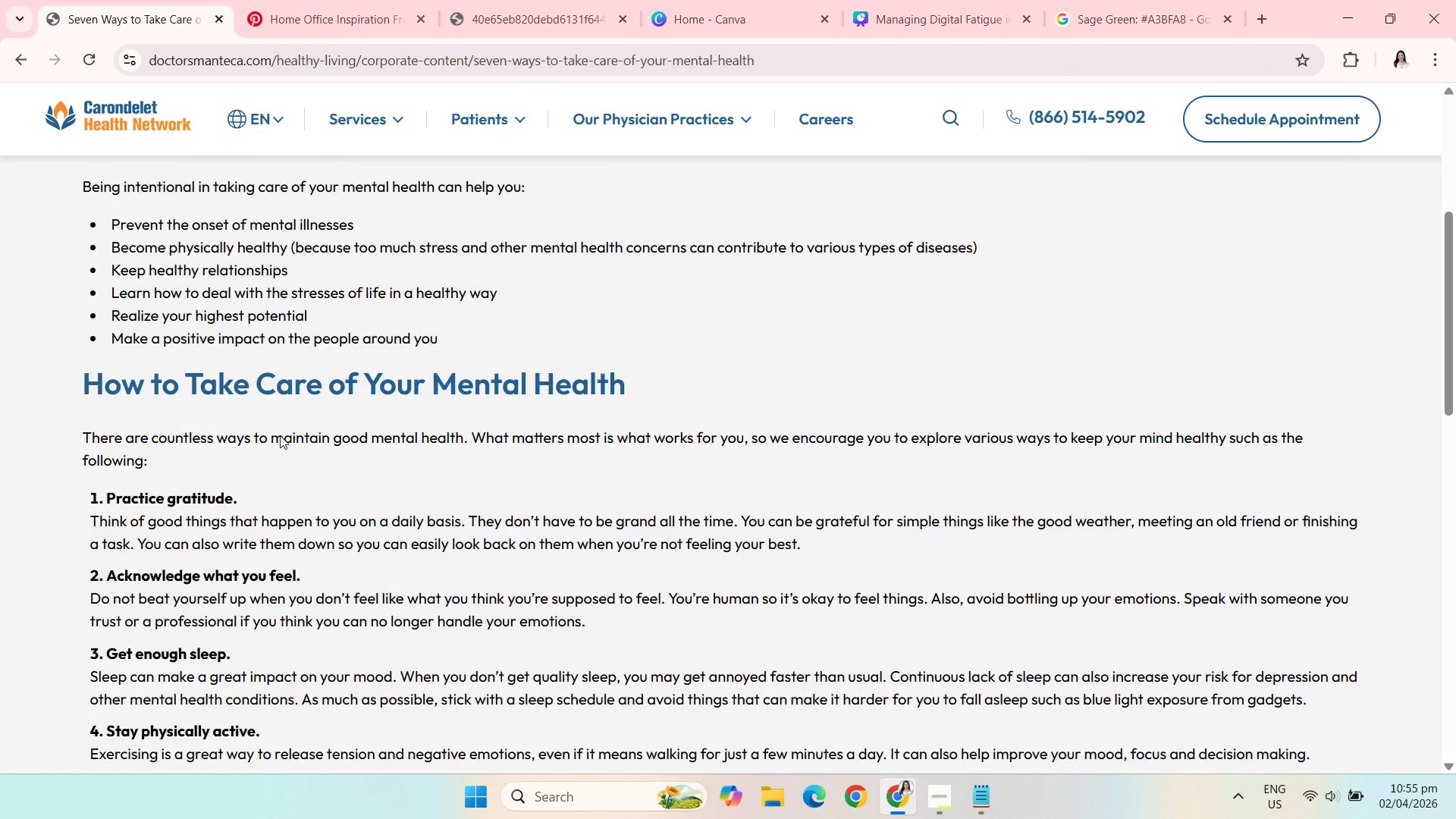 
scroll: coordinate [280, 435], scroll_direction: down, amount: 3.0
 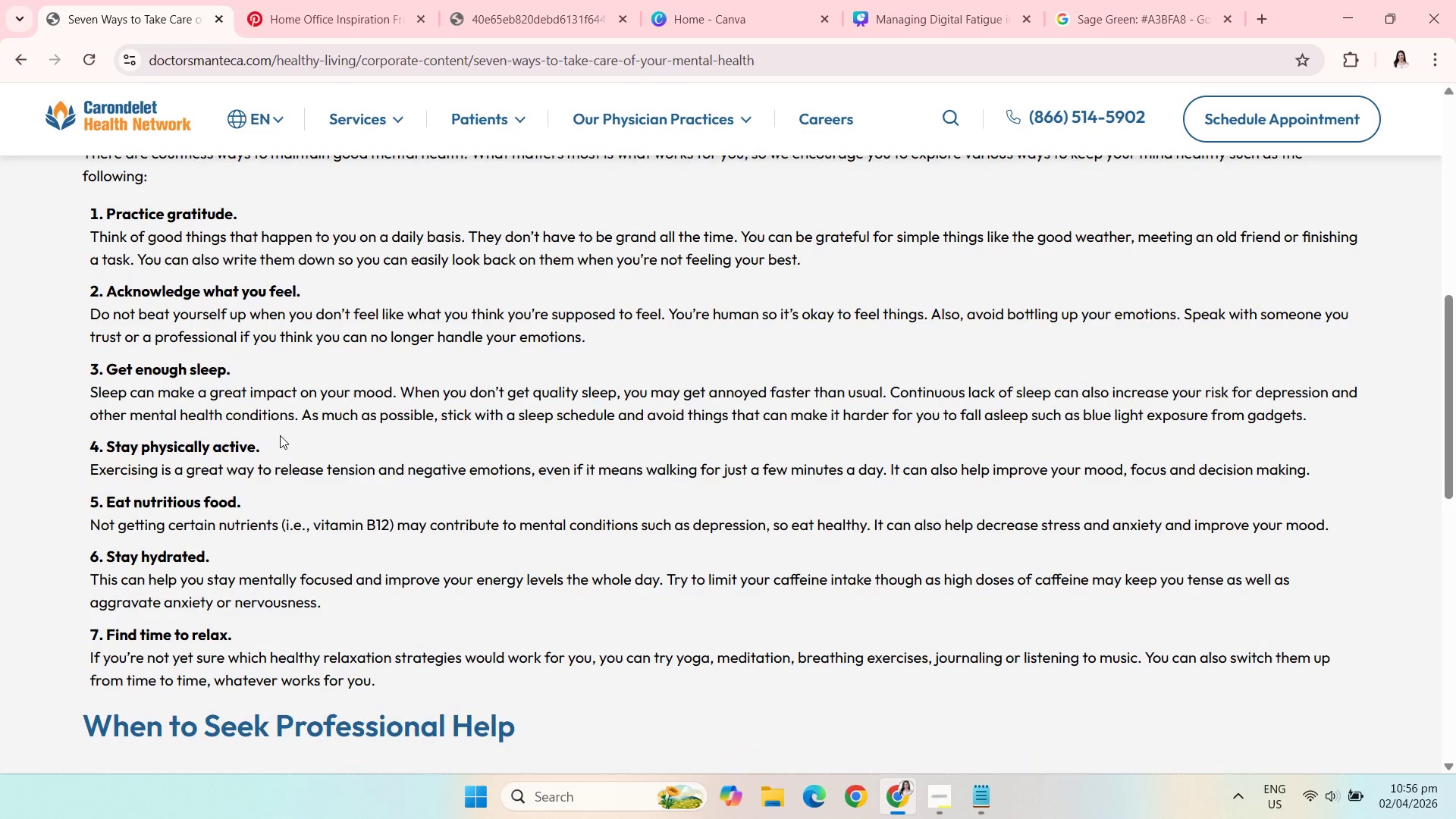 
wait(13.31)
 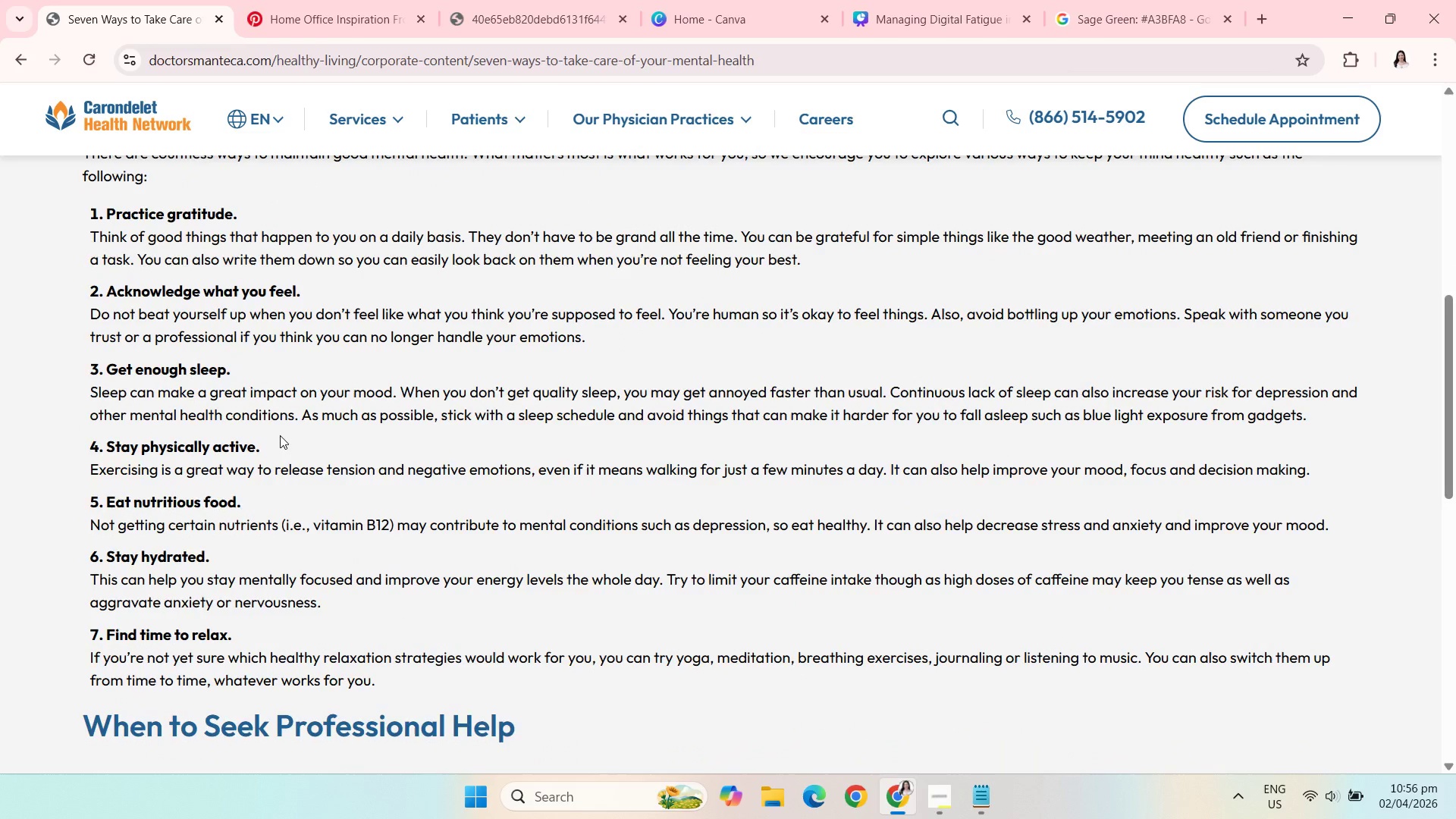 
scroll: coordinate [280, 435], scroll_direction: down, amount: 2.0
 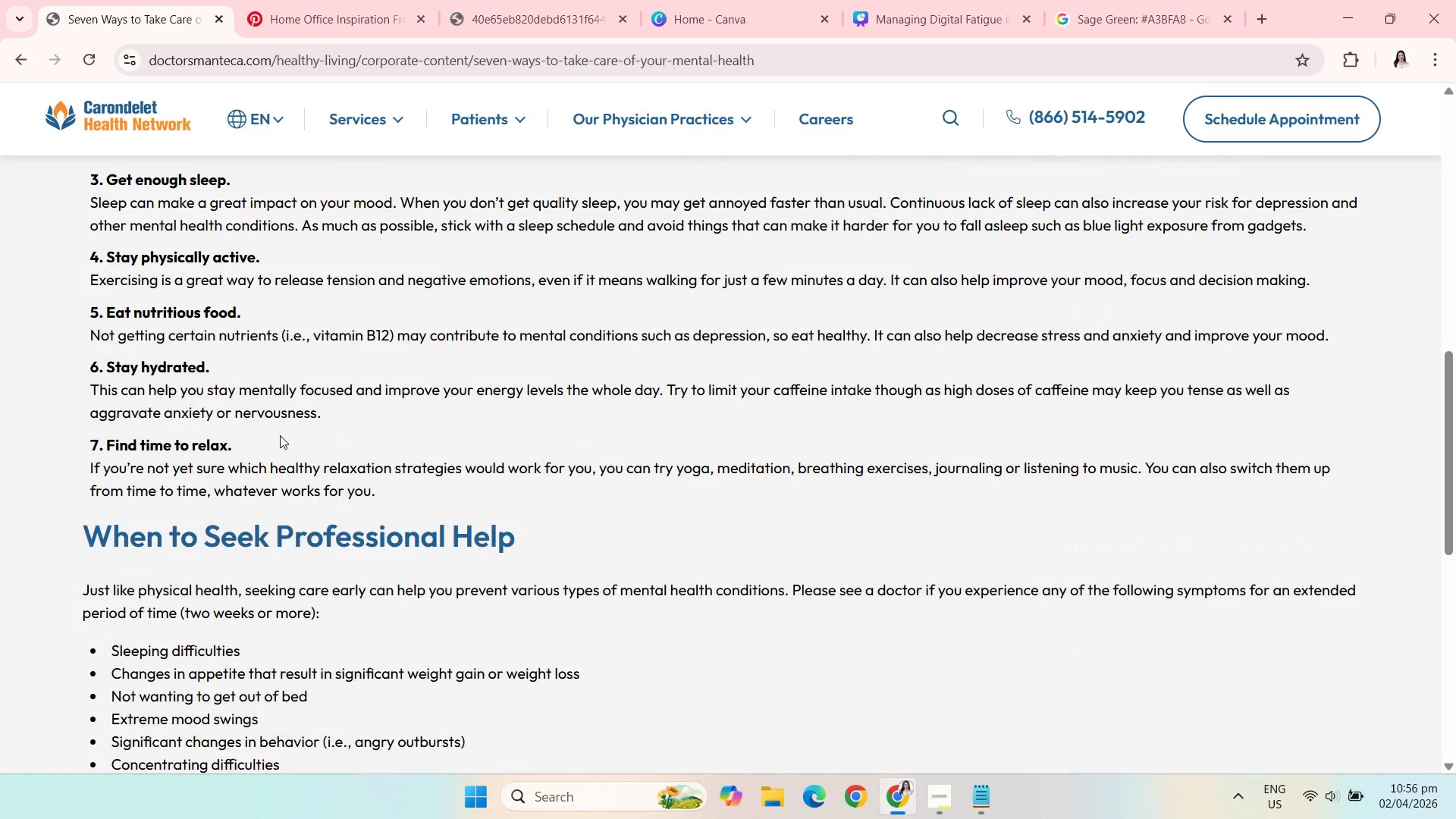 
wait(5.36)
 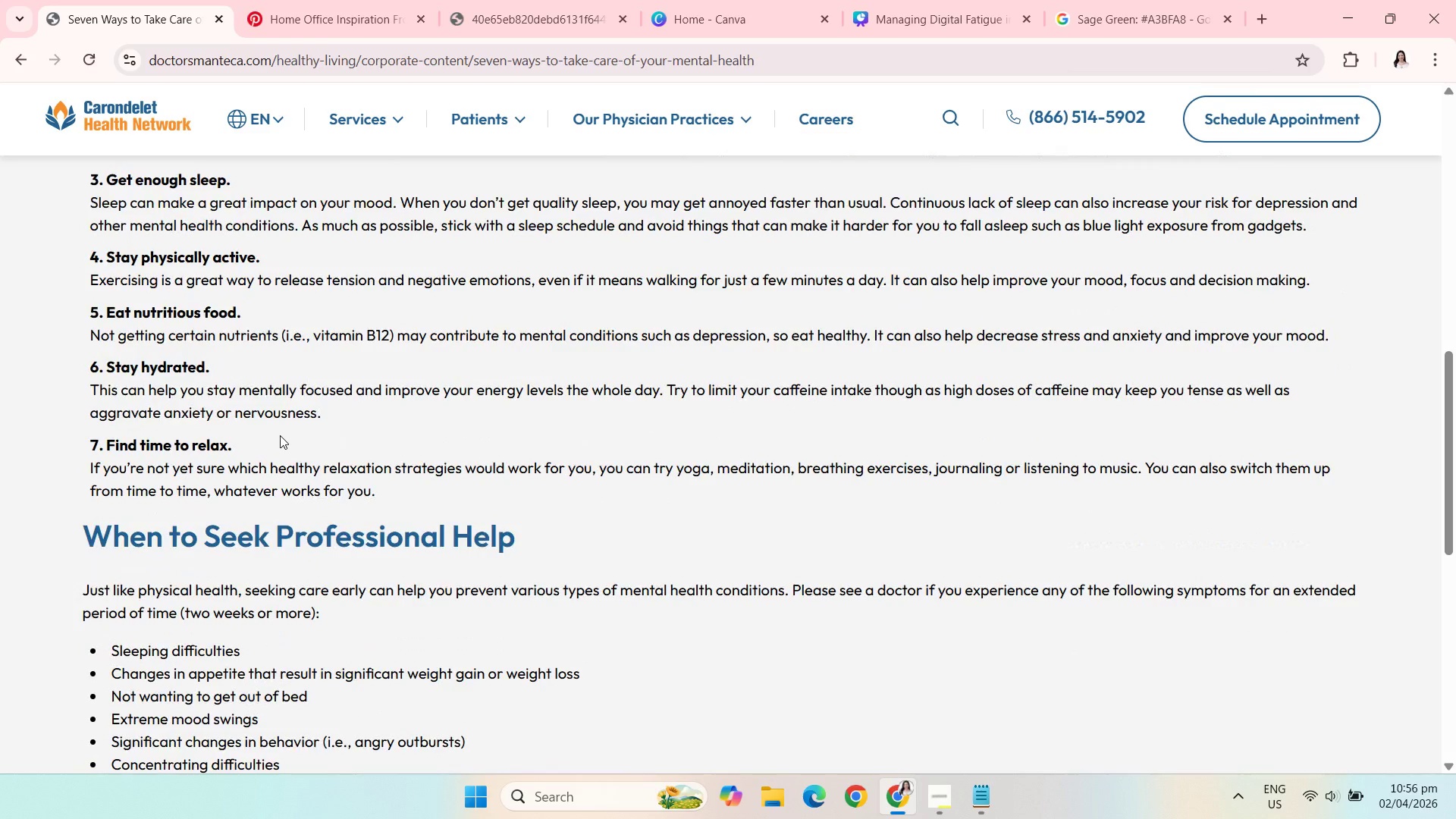 
scroll: coordinate [280, 435], scroll_direction: down, amount: 2.0
 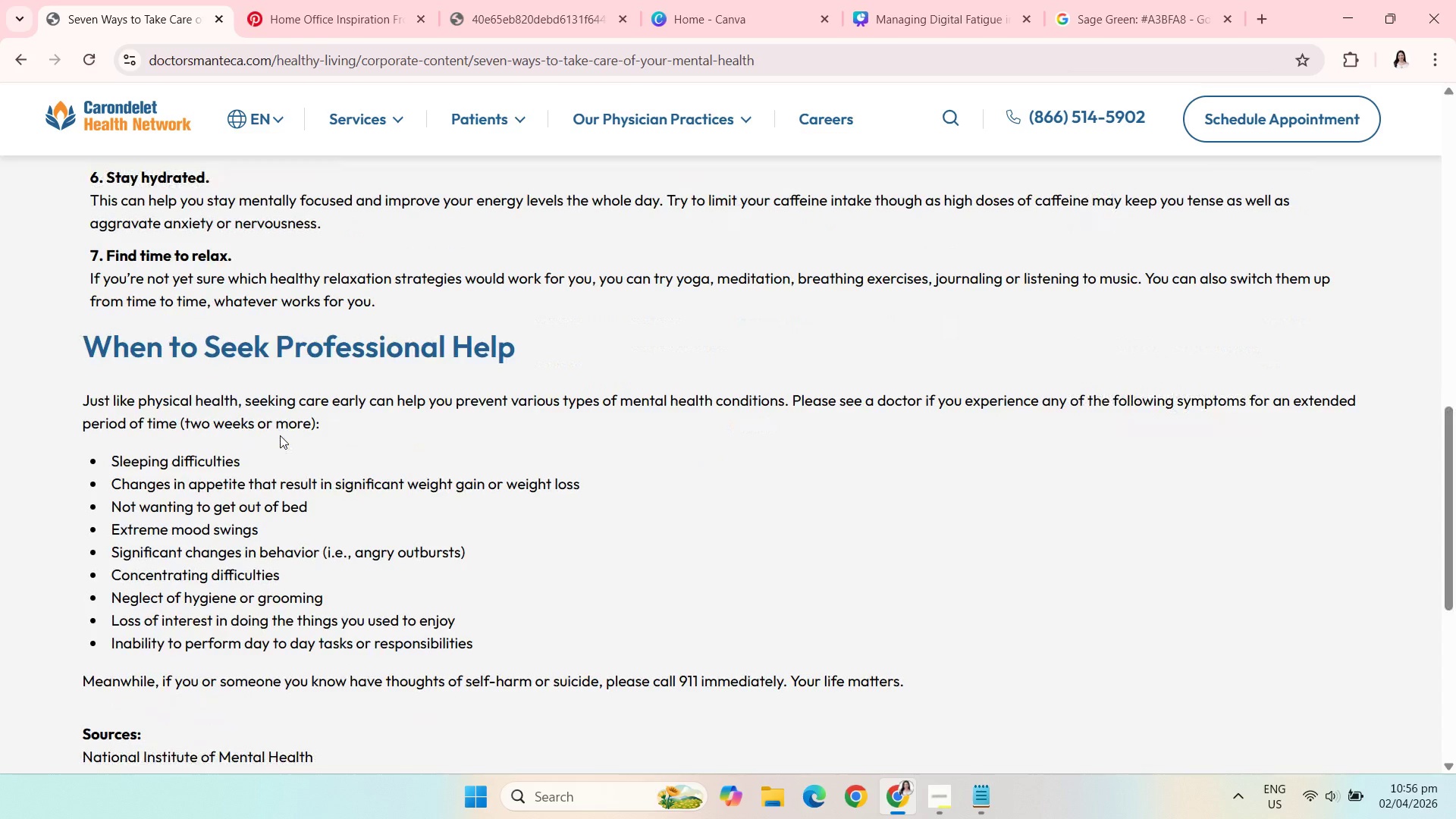 
wait(5.83)
 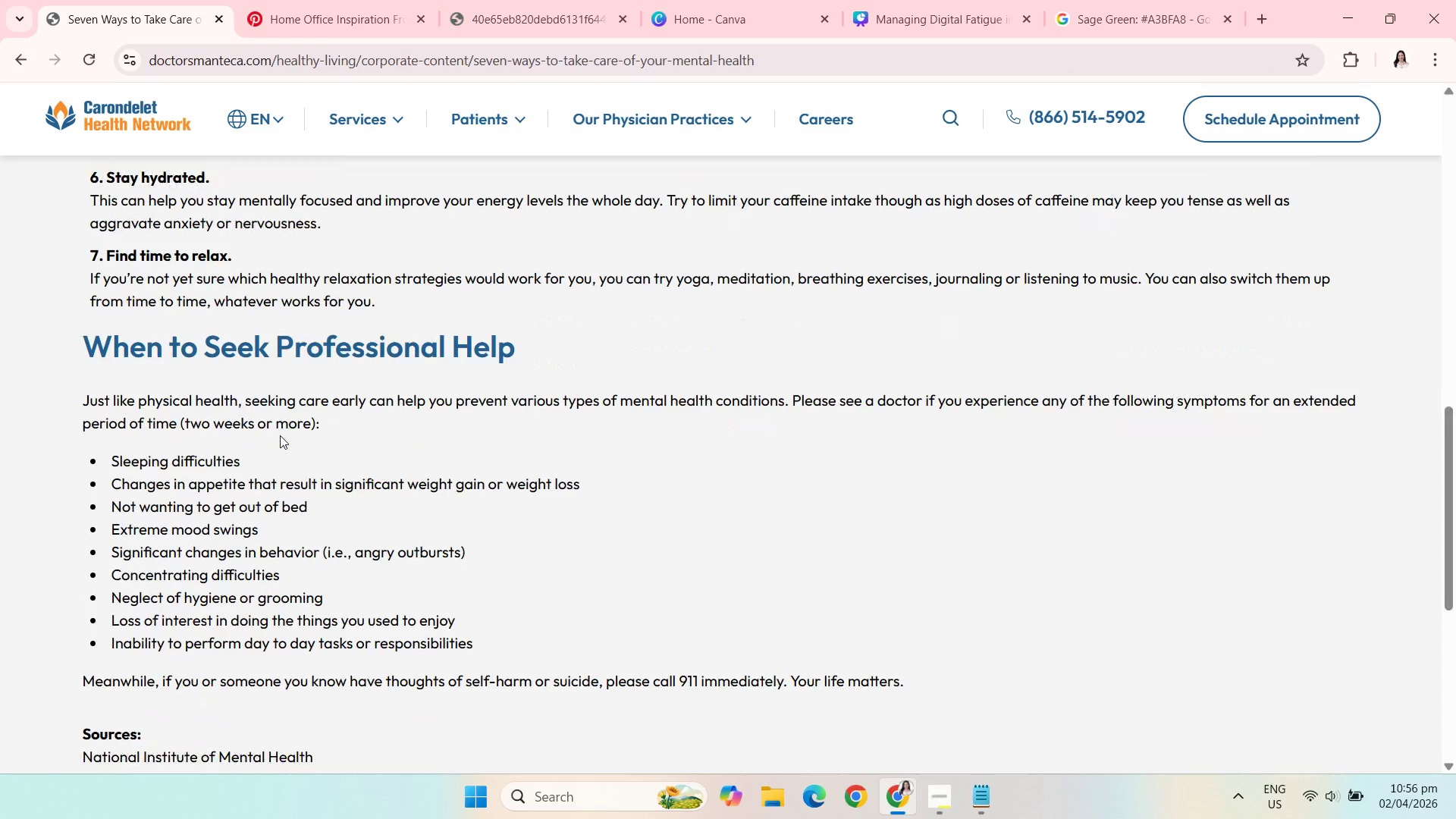 
scroll: coordinate [280, 435], scroll_direction: none, amount: 0.0
 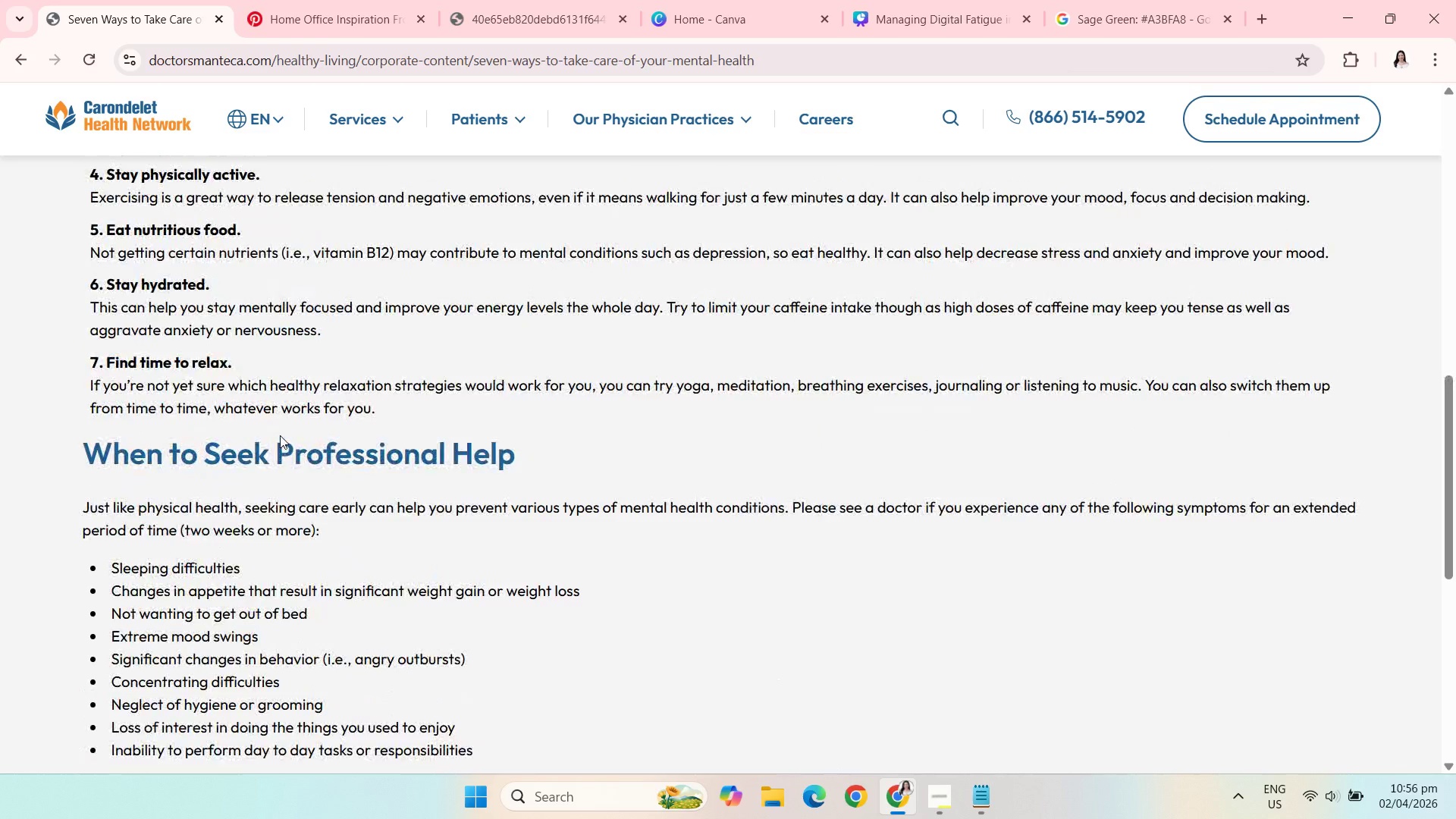 
scroll: coordinate [280, 435], scroll_direction: up, amount: 3.0
 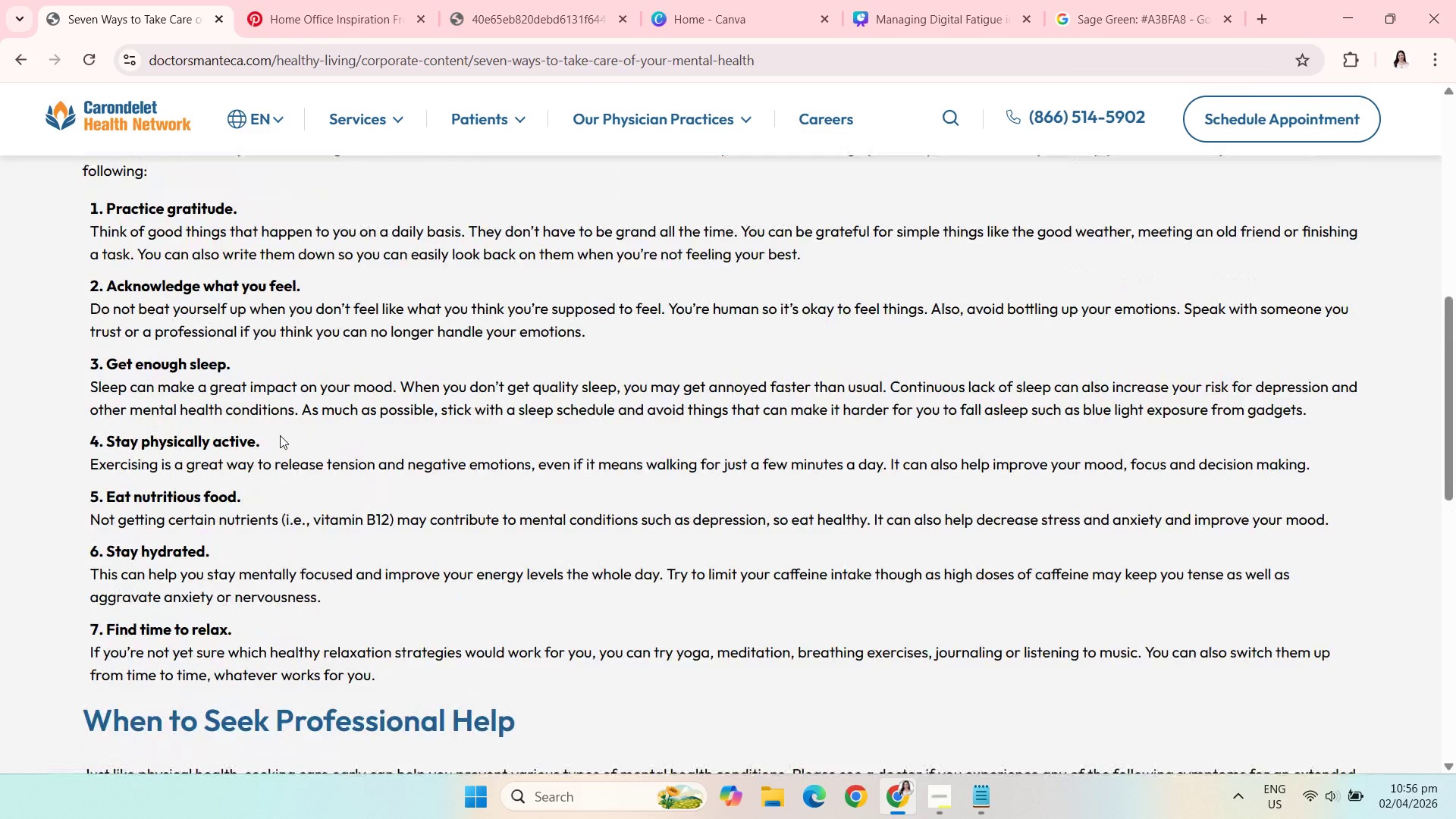 
scroll: coordinate [280, 435], scroll_direction: down, amount: 2.0
 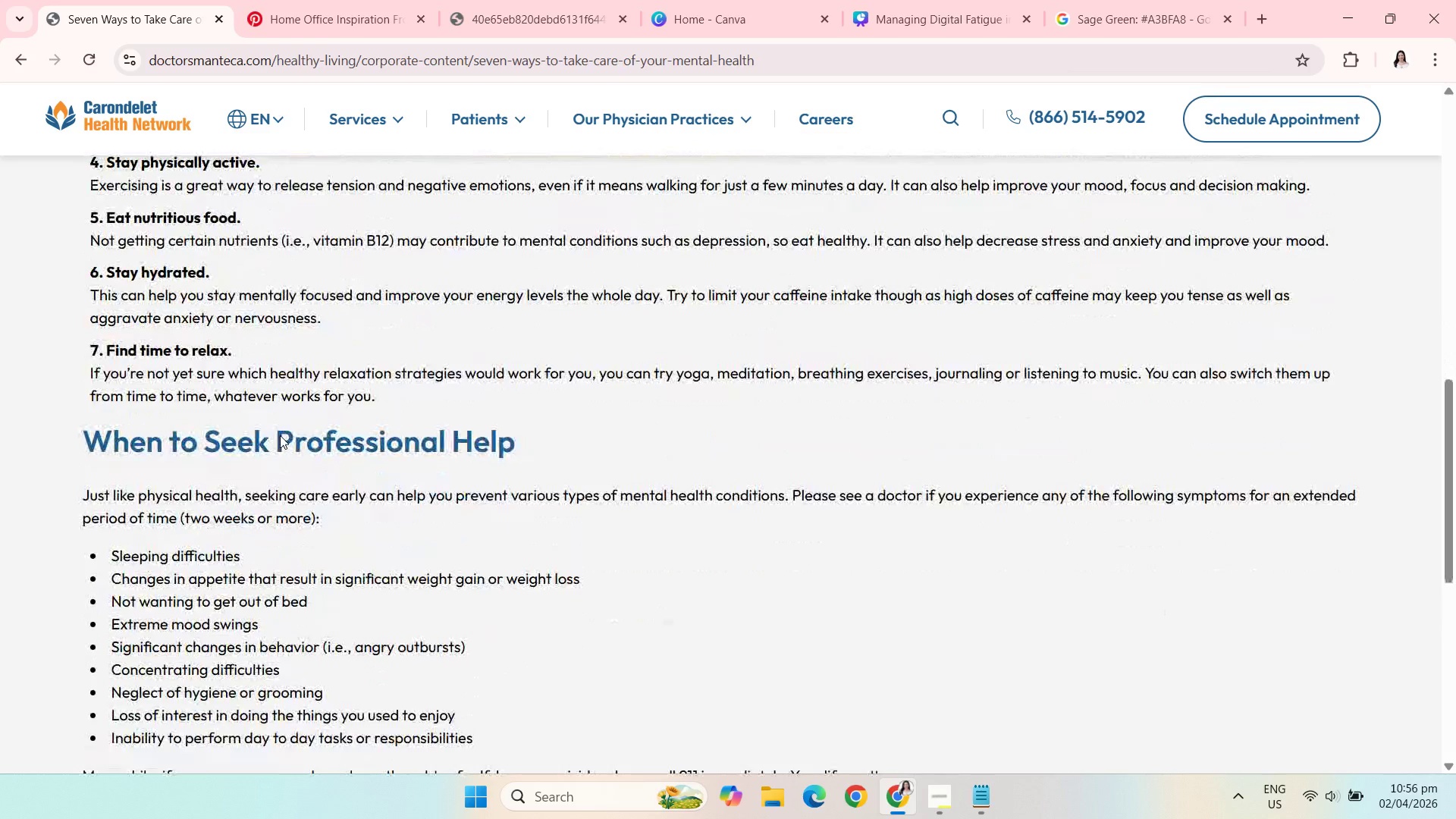 
wait(5.25)
 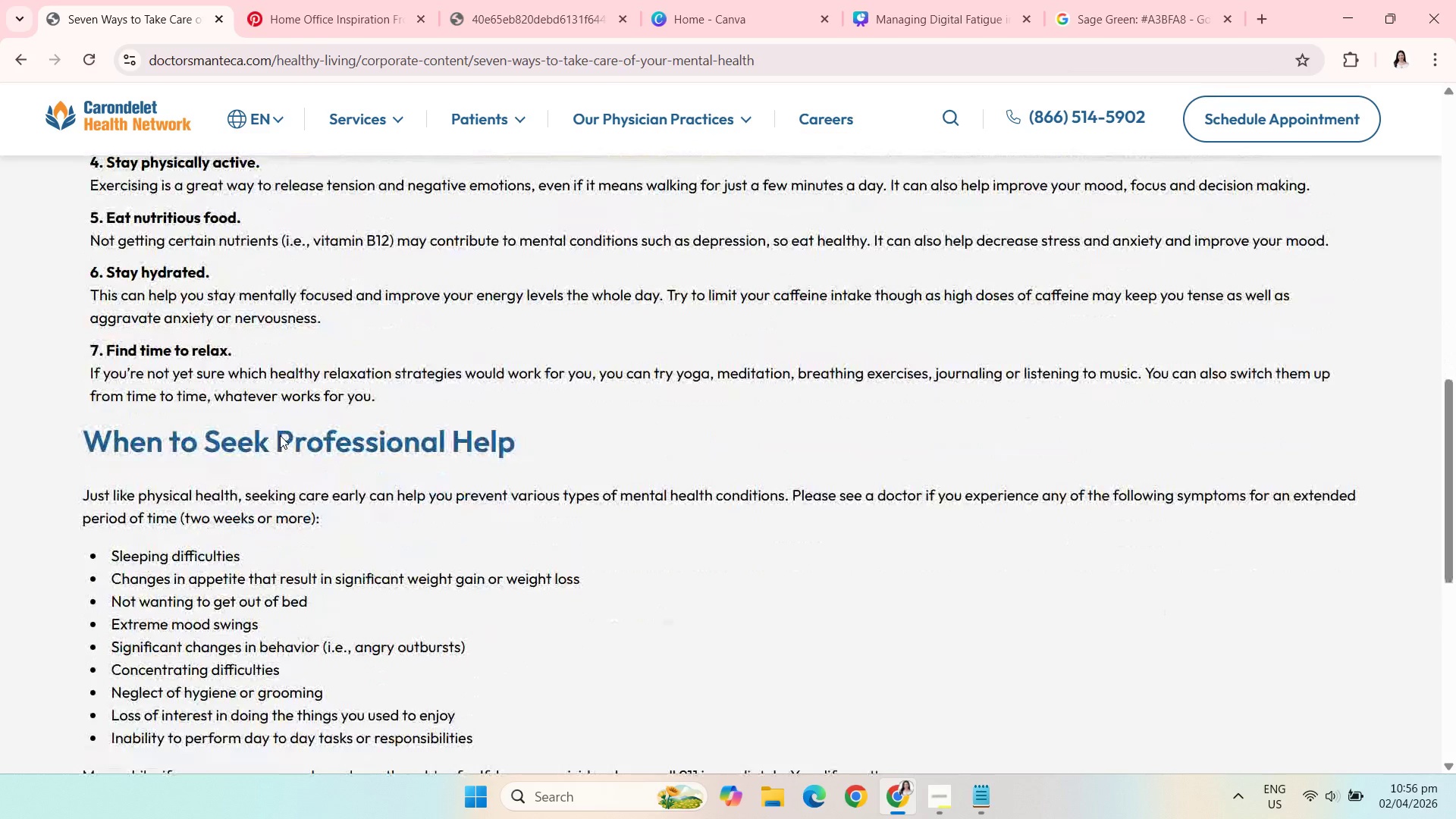 
scroll: coordinate [280, 435], scroll_direction: down, amount: 1.0
 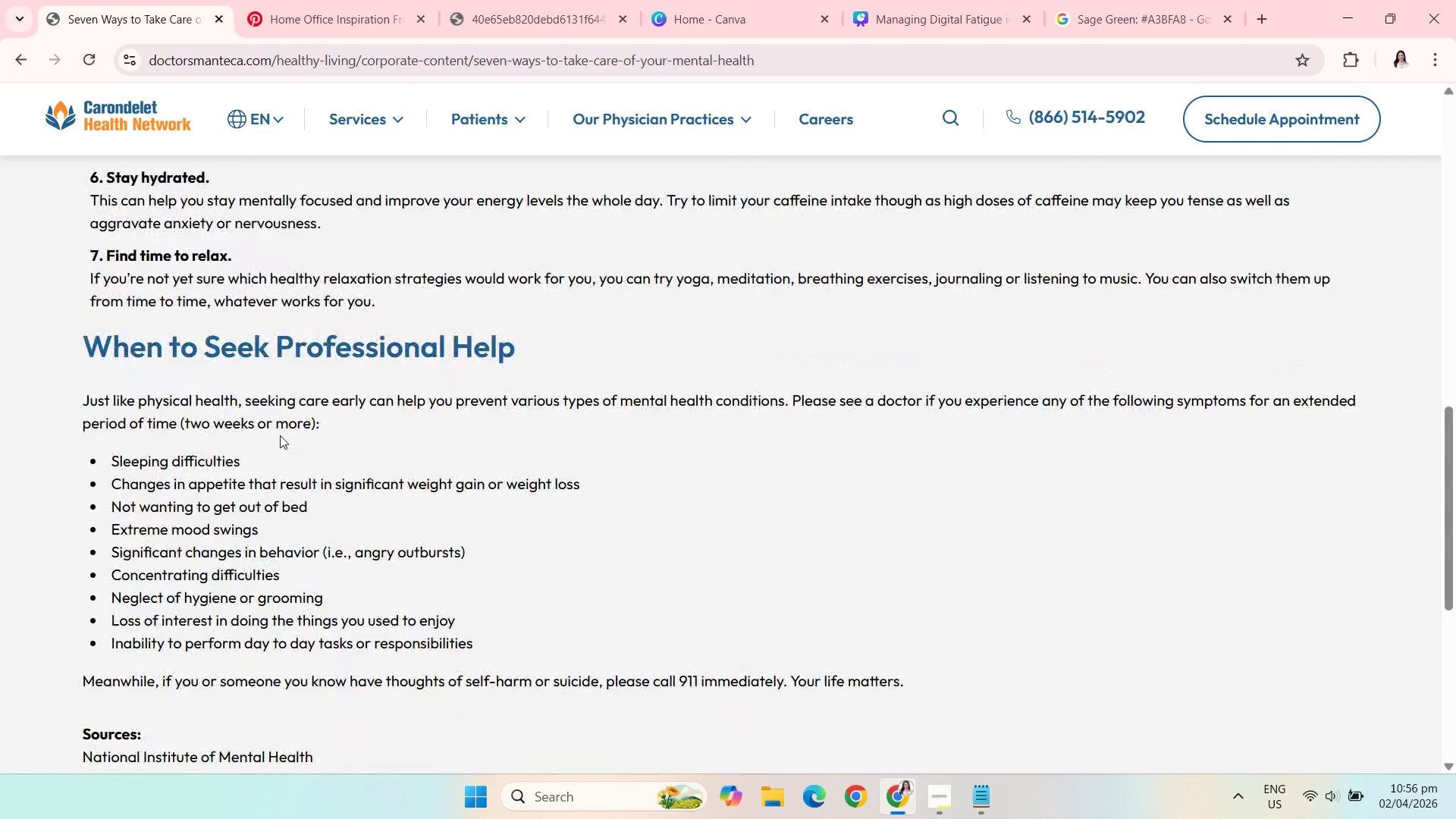 
wait(13.83)
 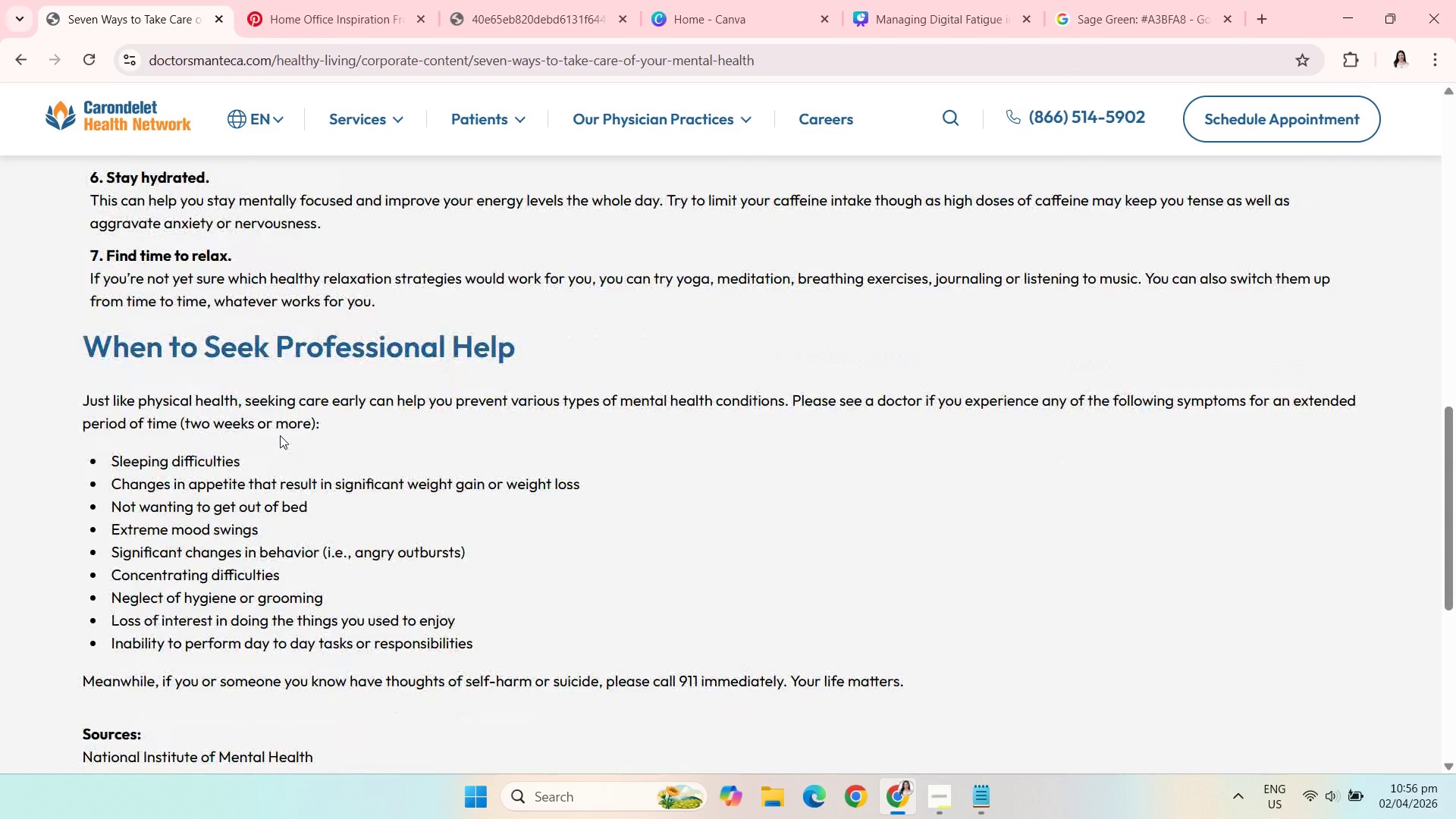 
scroll: coordinate [280, 435], scroll_direction: down, amount: 1.0
 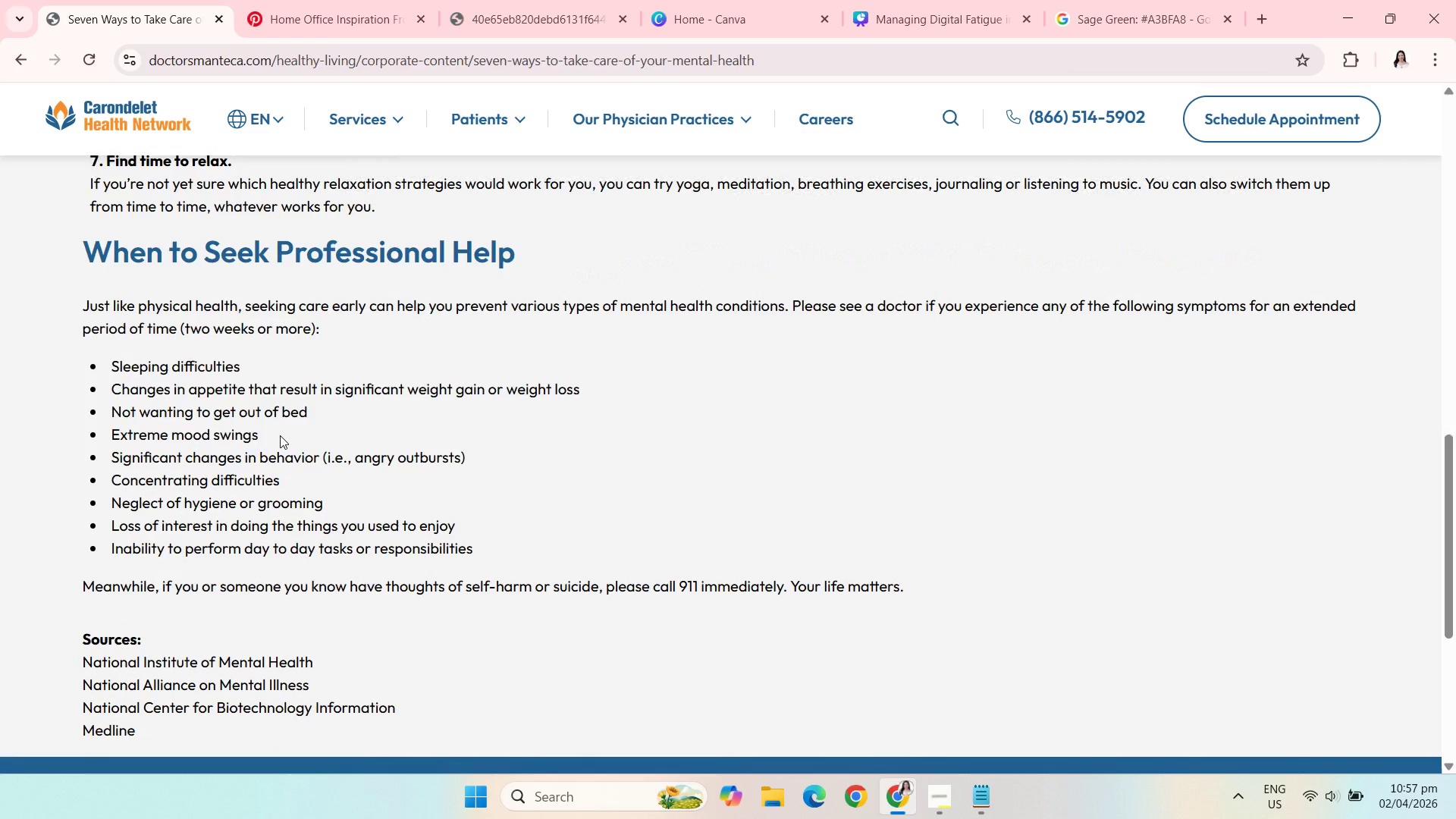 
wait(6.94)
 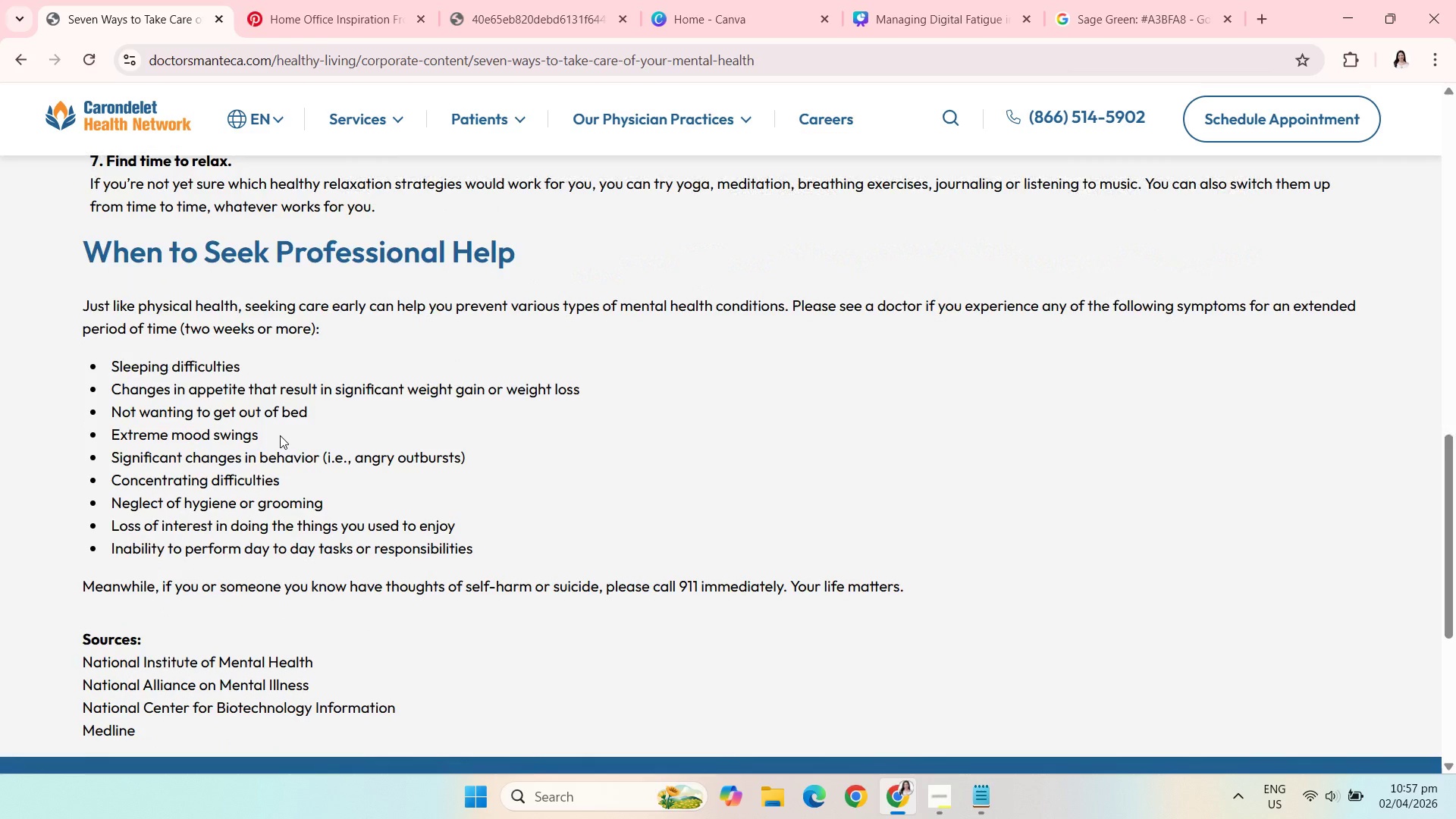 
scroll: coordinate [280, 435], scroll_direction: down, amount: 1.0
 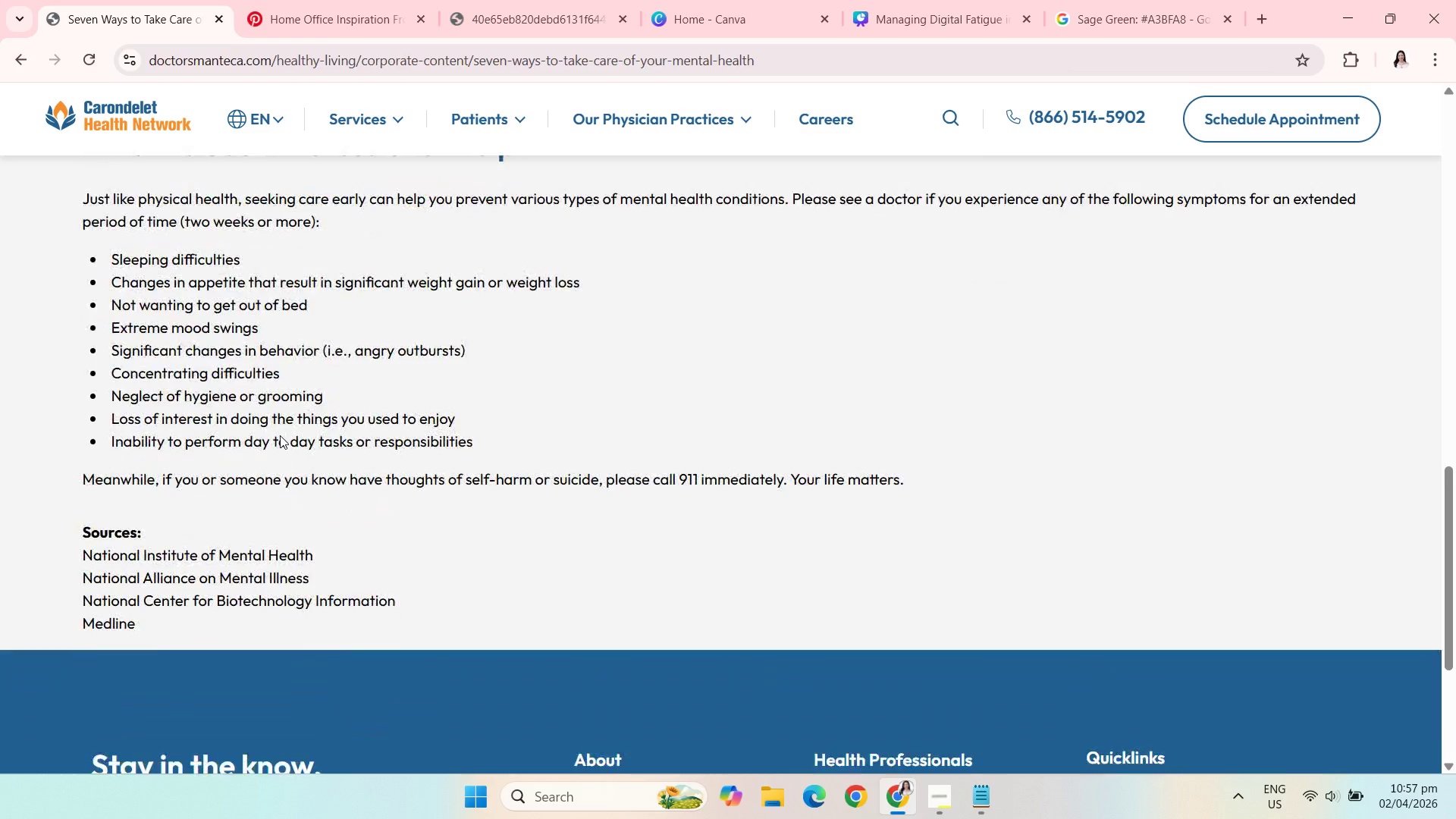 
scroll: coordinate [280, 435], scroll_direction: up, amount: 2.0
 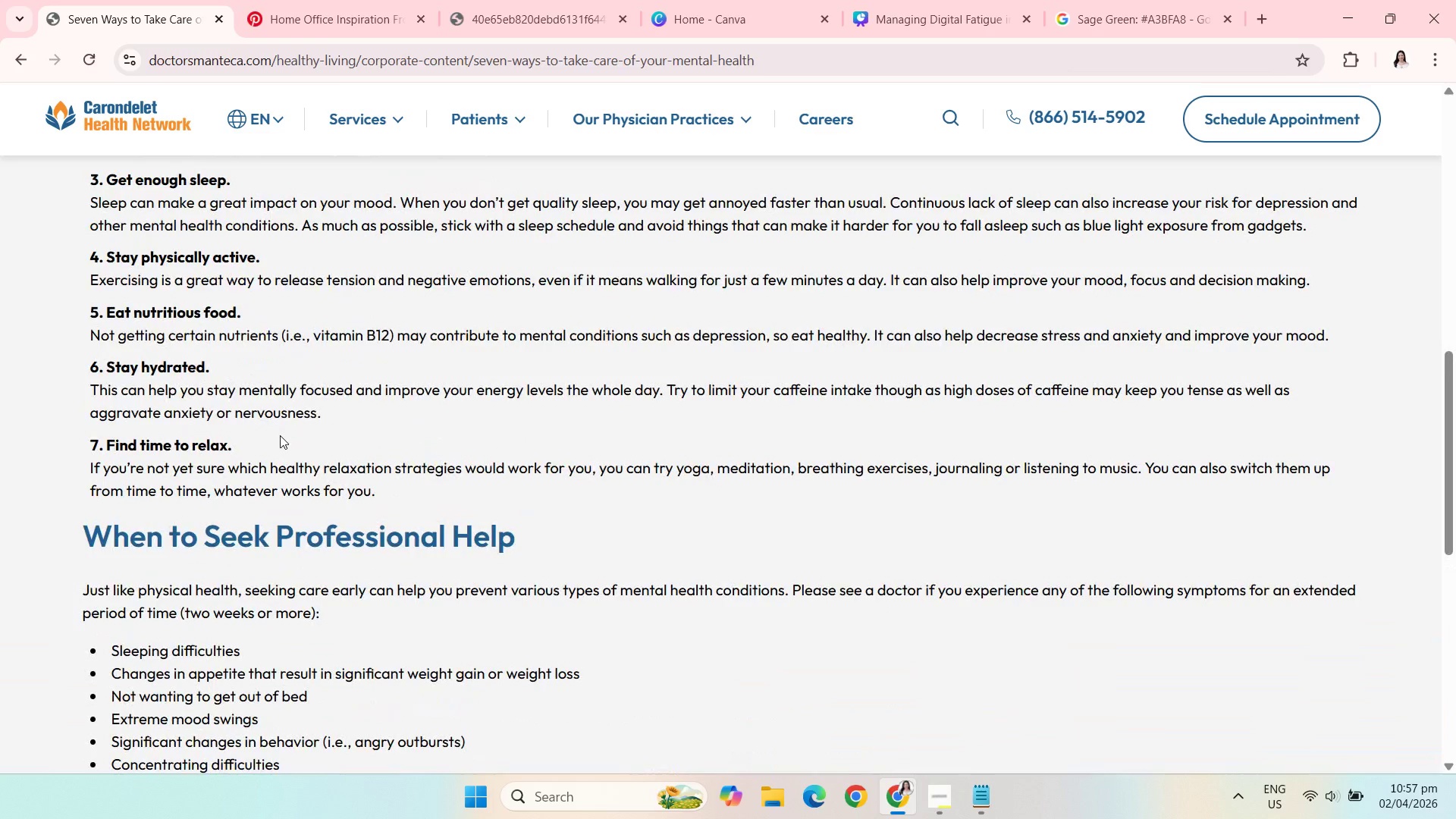 
wait(6.31)
 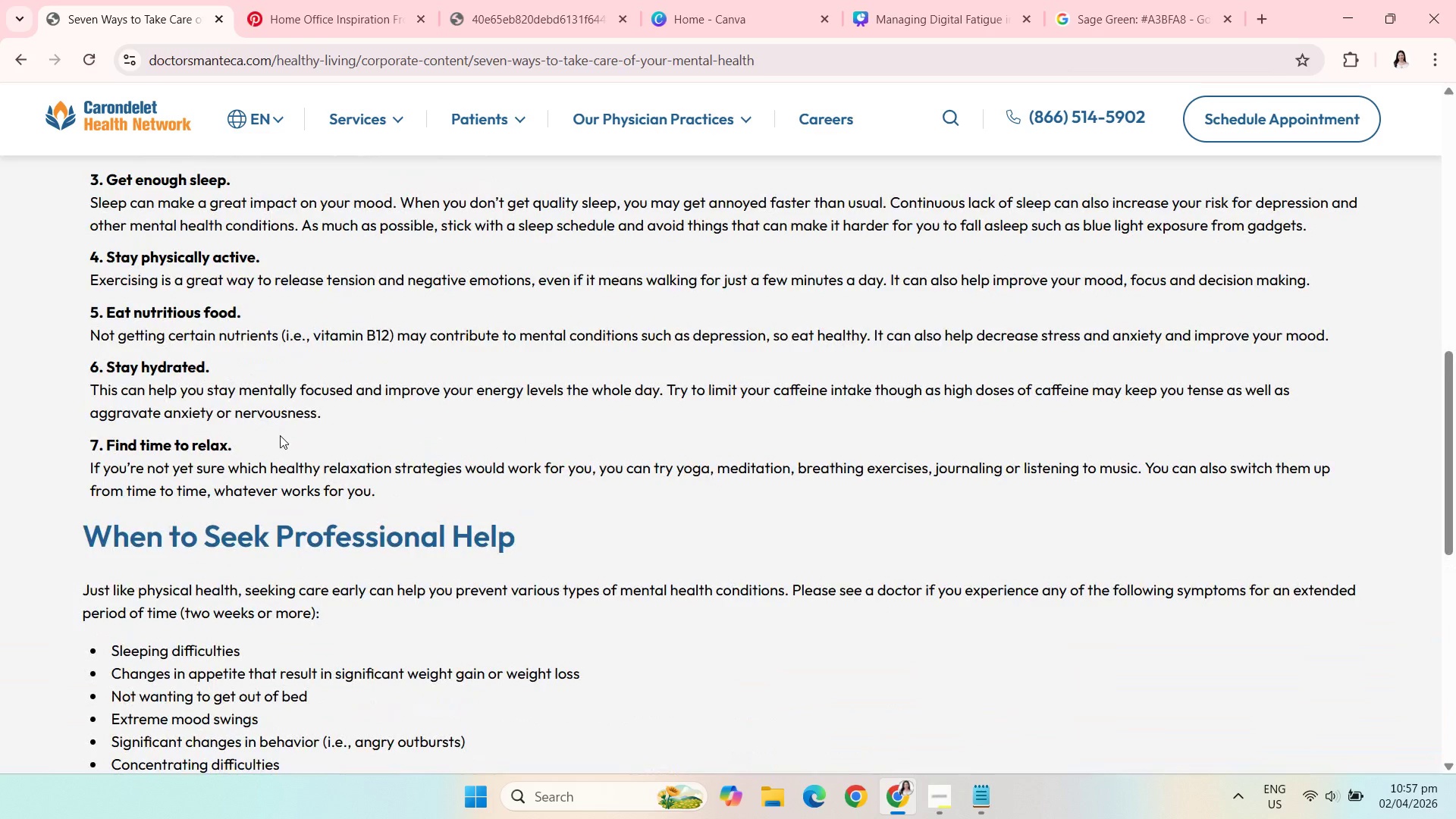 
scroll: coordinate [280, 435], scroll_direction: up, amount: 1.0
 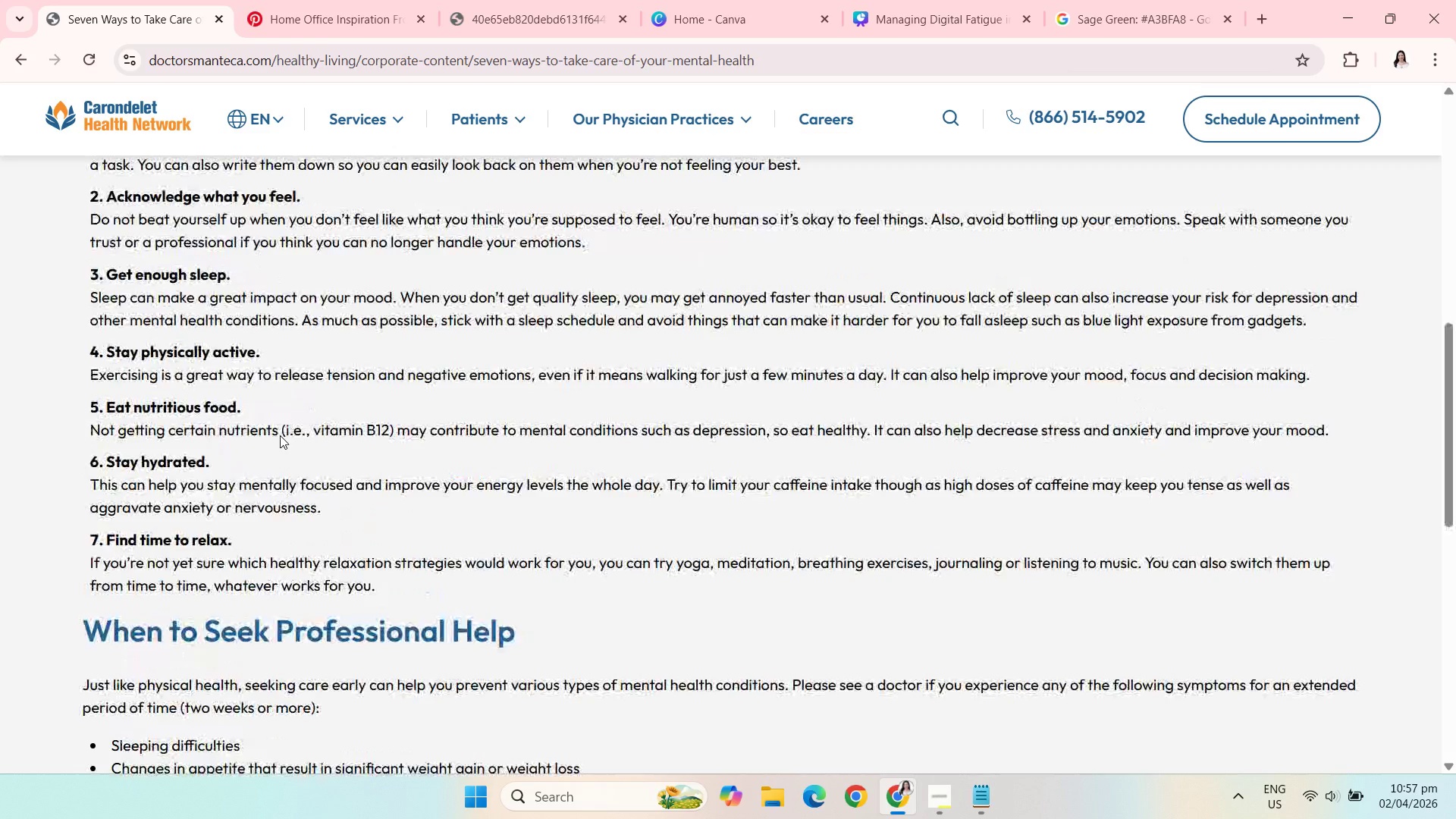 
wait(9.13)
 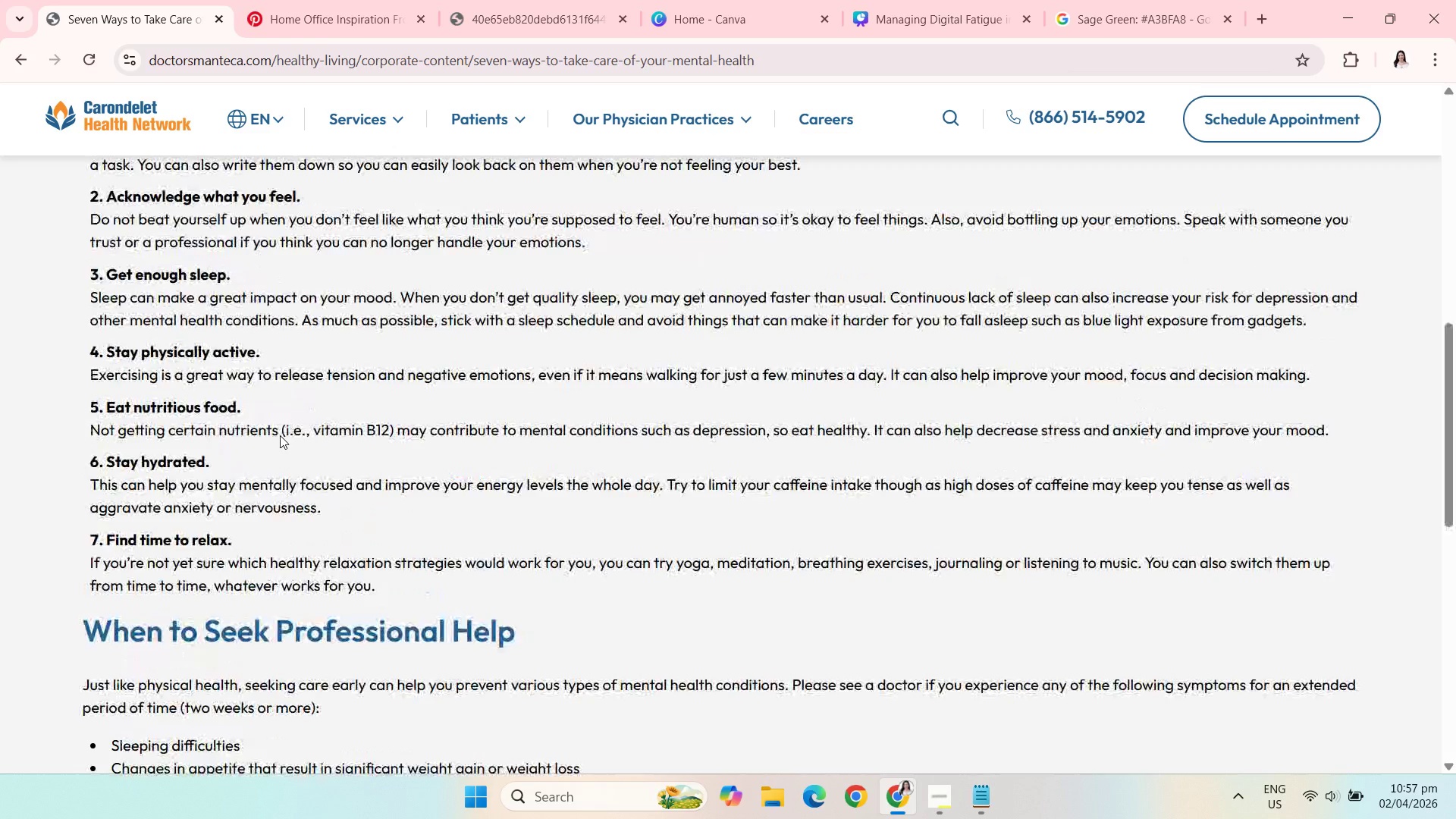 
scroll: coordinate [280, 435], scroll_direction: up, amount: 1.0
 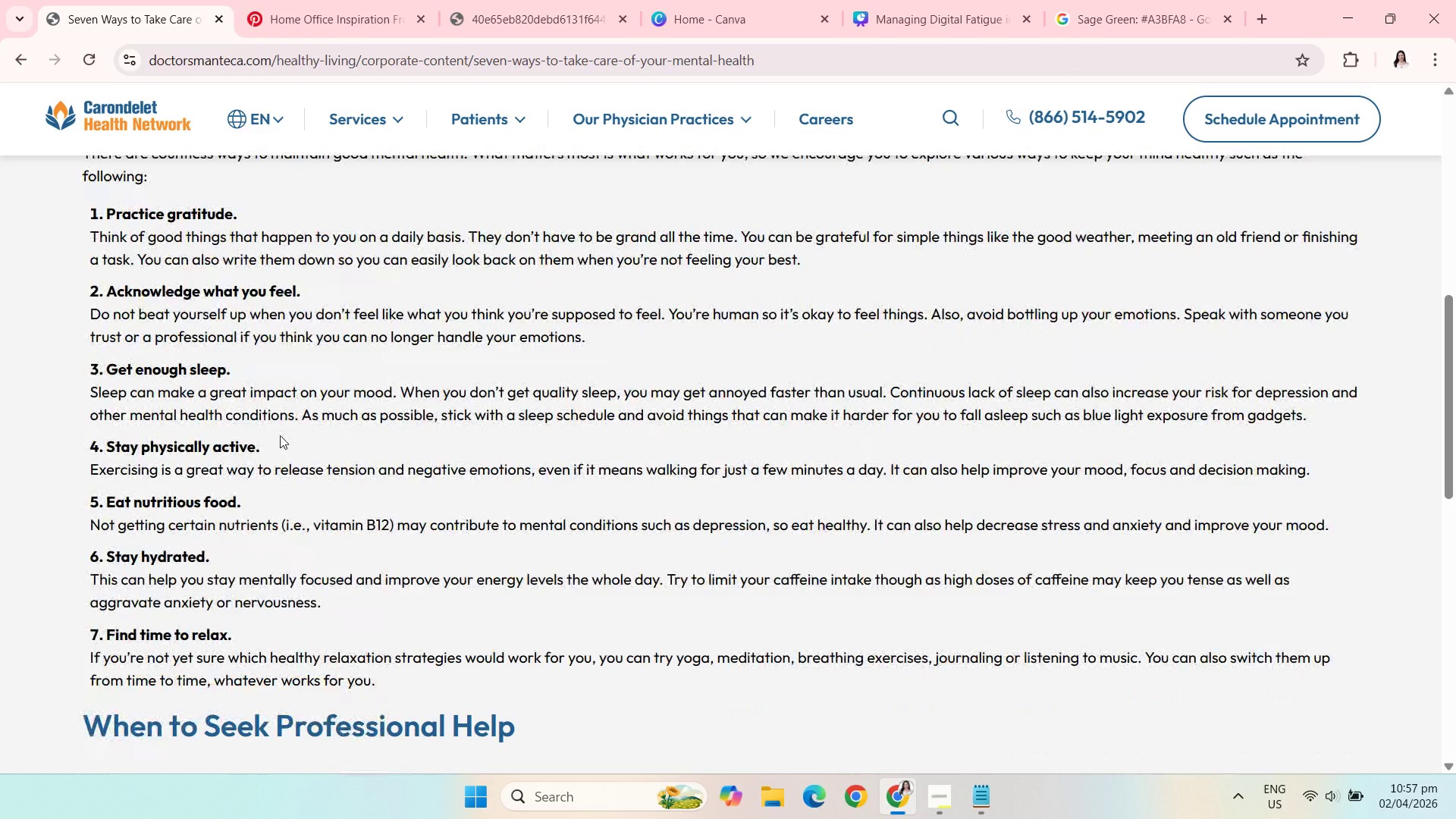 
wait(5.35)
 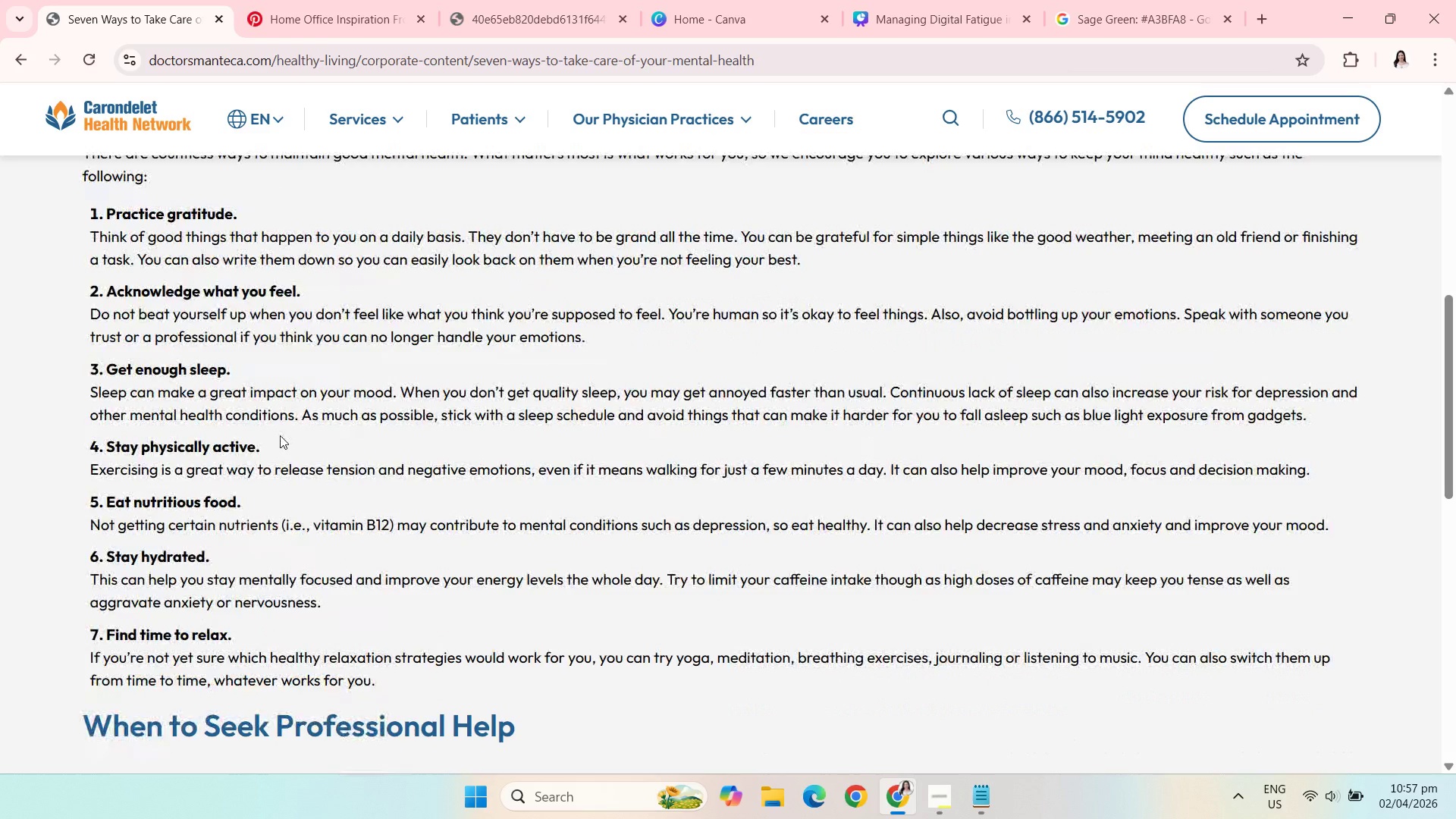 
scroll: coordinate [280, 435], scroll_direction: up, amount: 1.0
 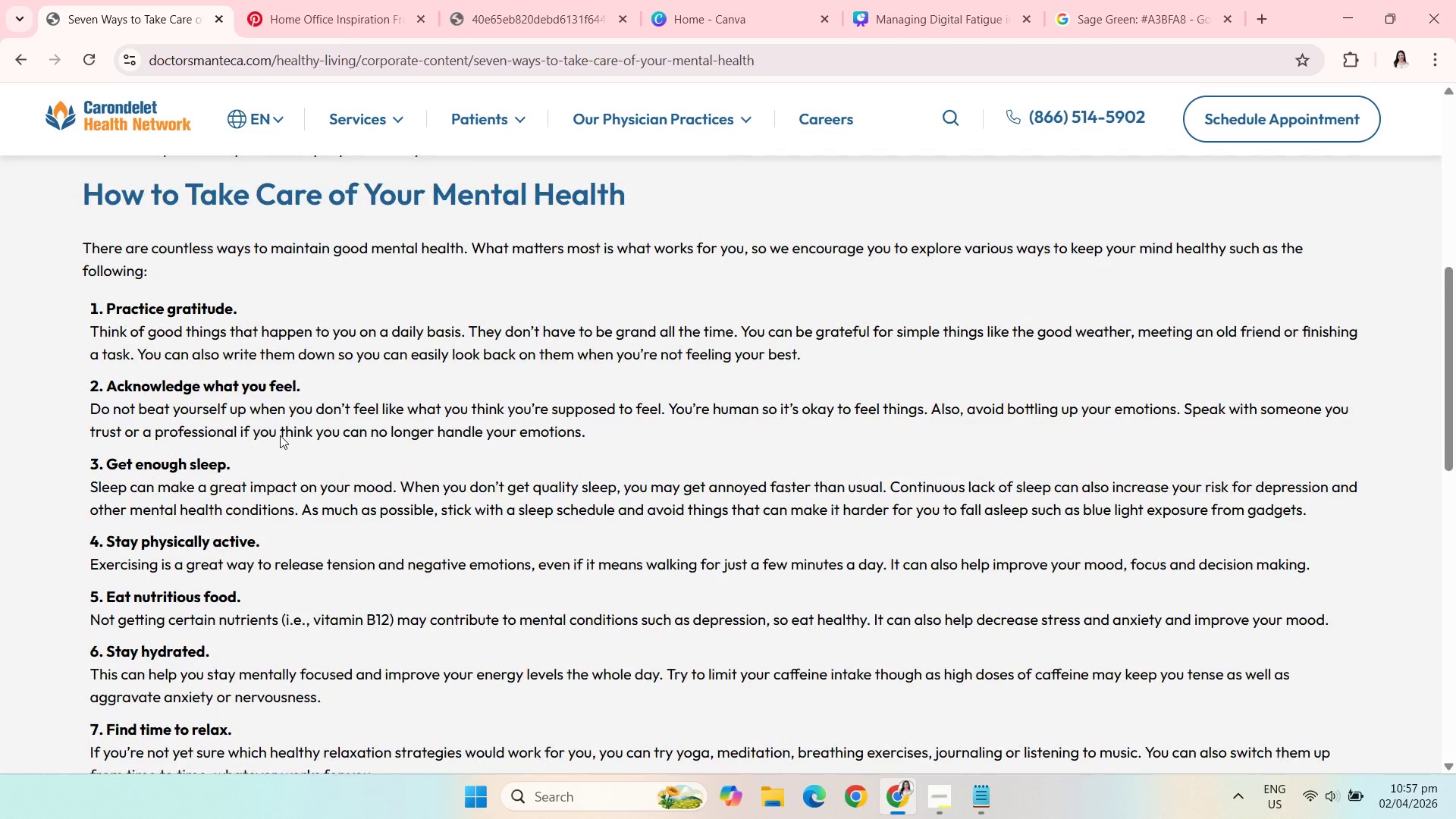 
wait(8.57)
 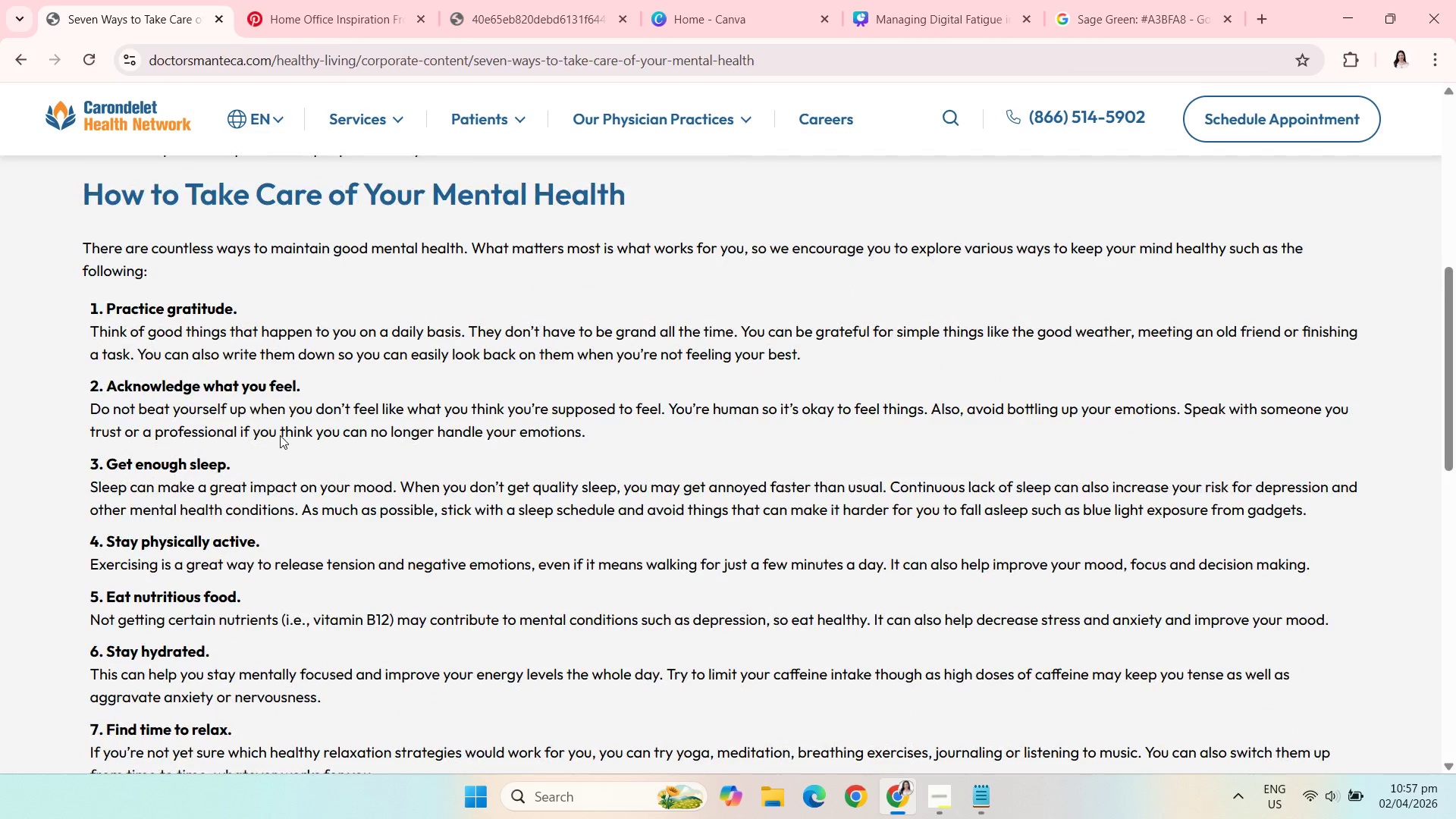 
scroll: coordinate [280, 435], scroll_direction: up, amount: 1.0
 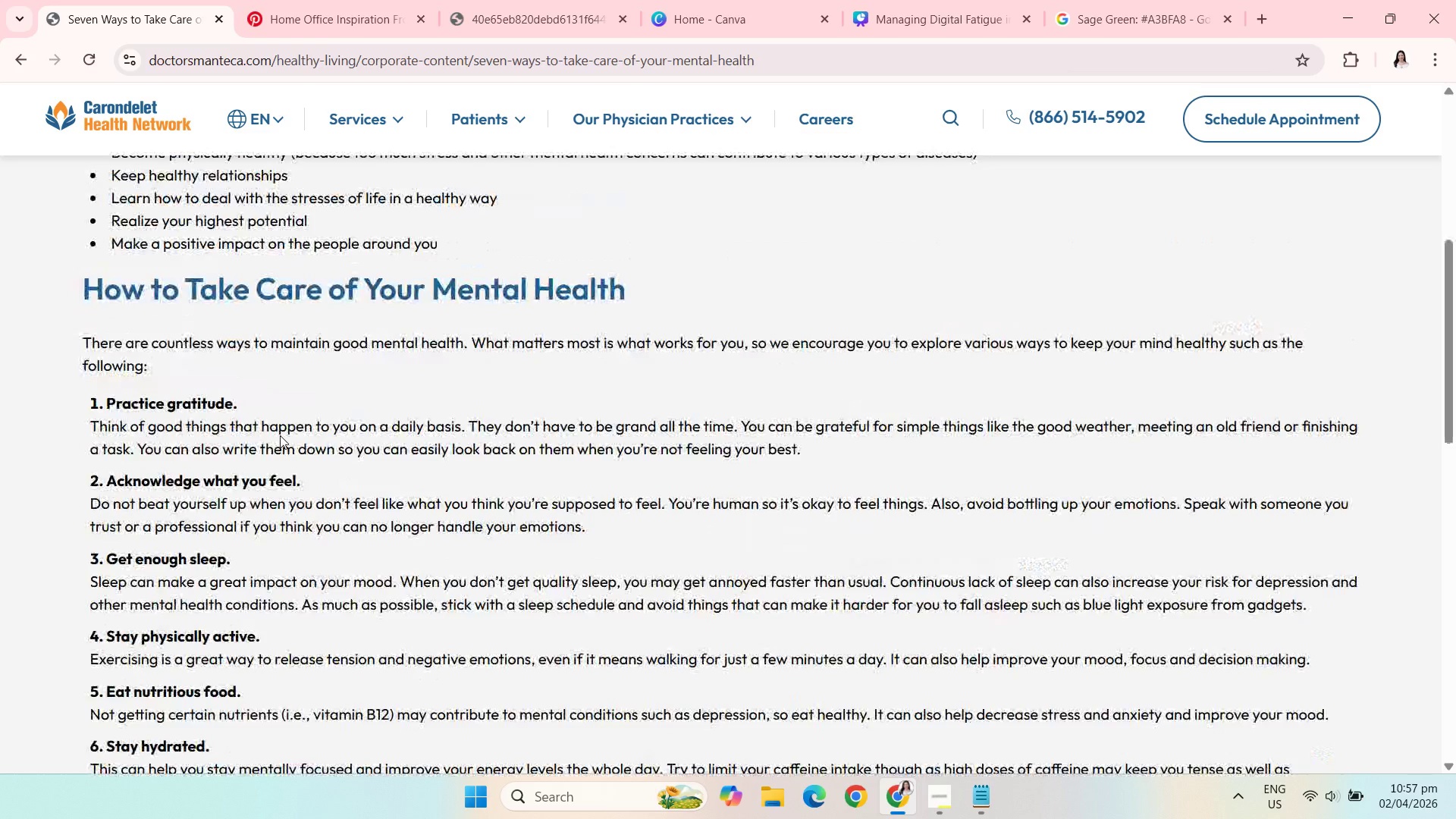 
wait(8.45)
 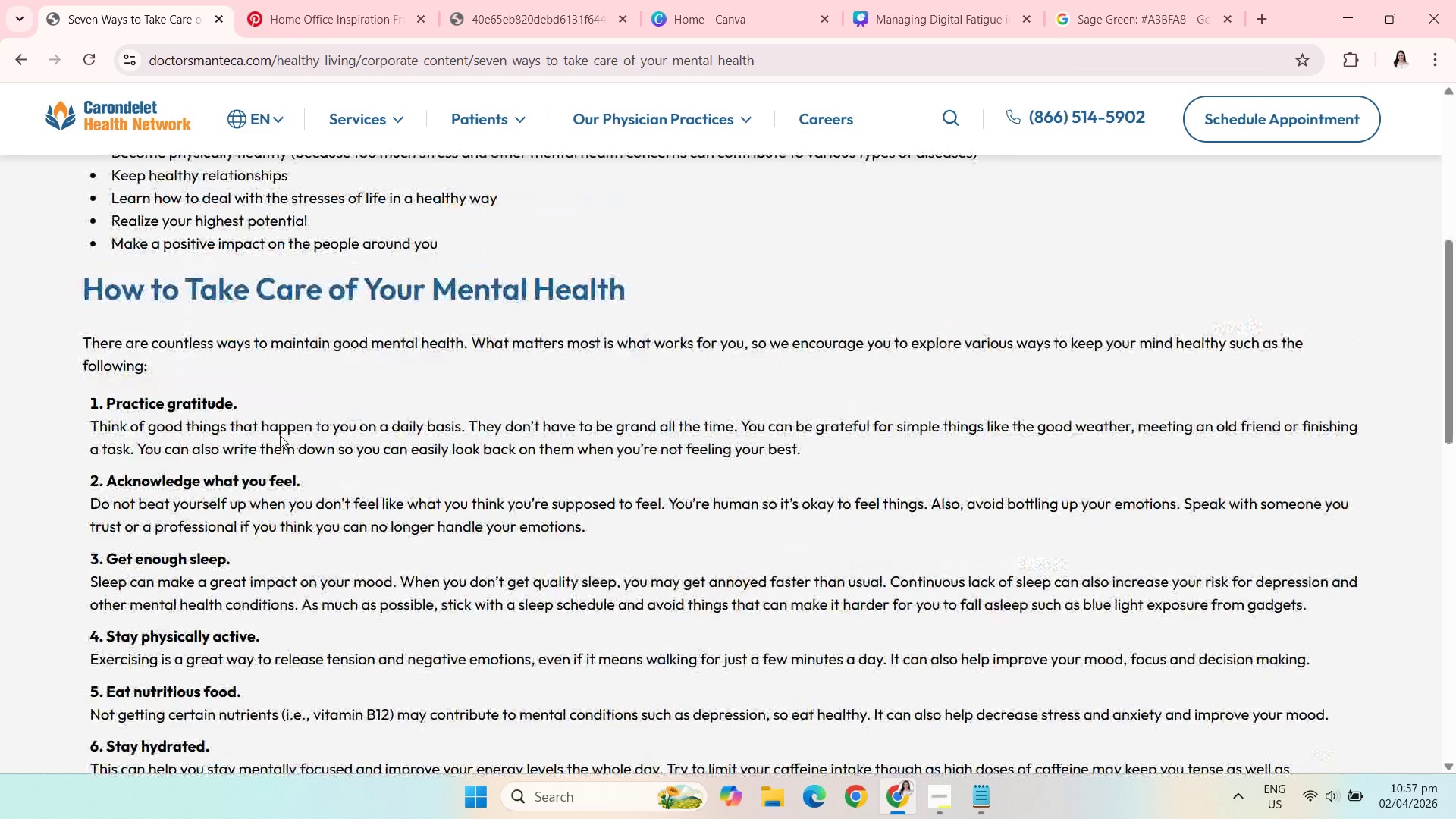 
scroll: coordinate [280, 435], scroll_direction: up, amount: 4.0
 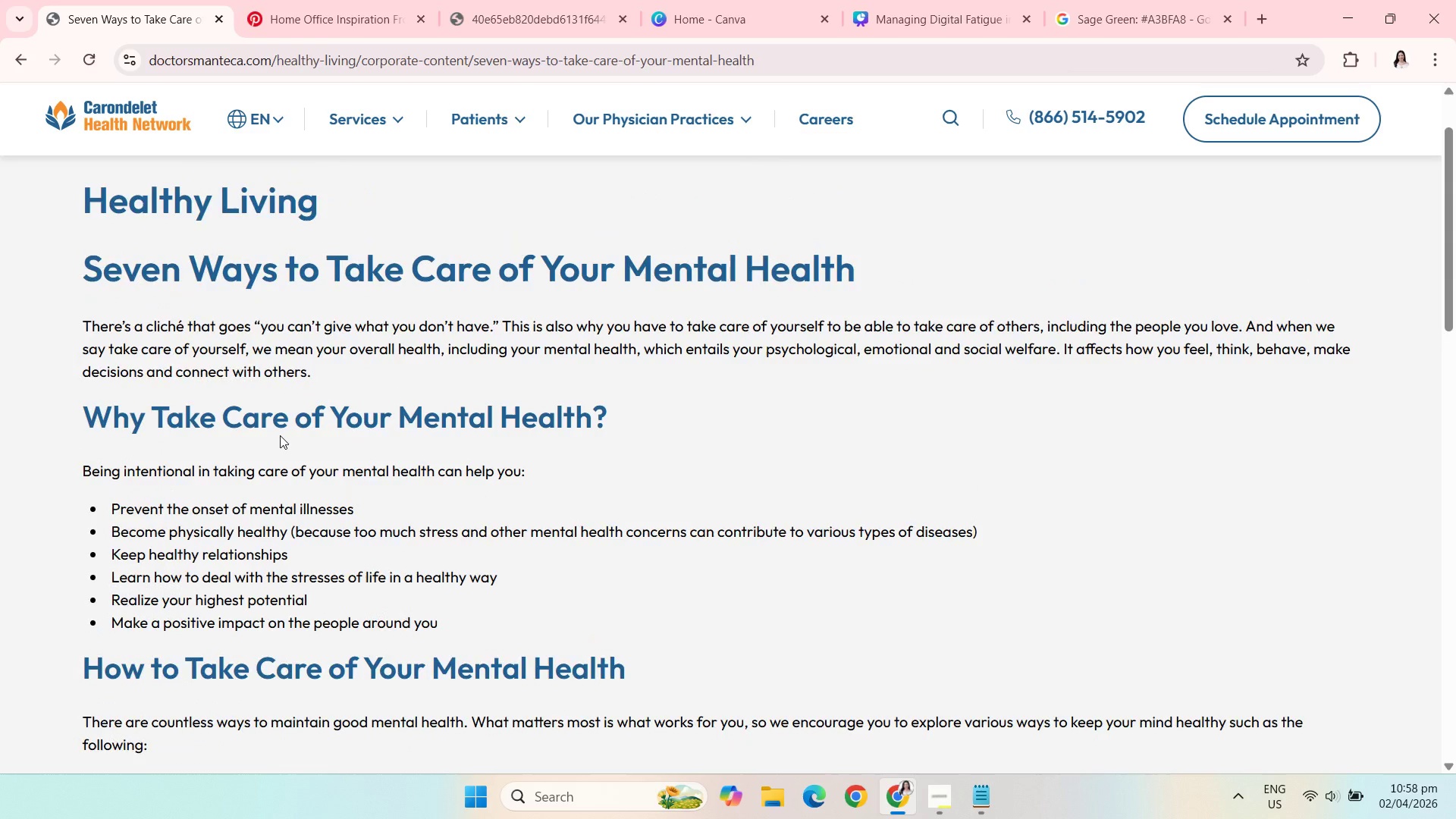 
wait(10.18)
 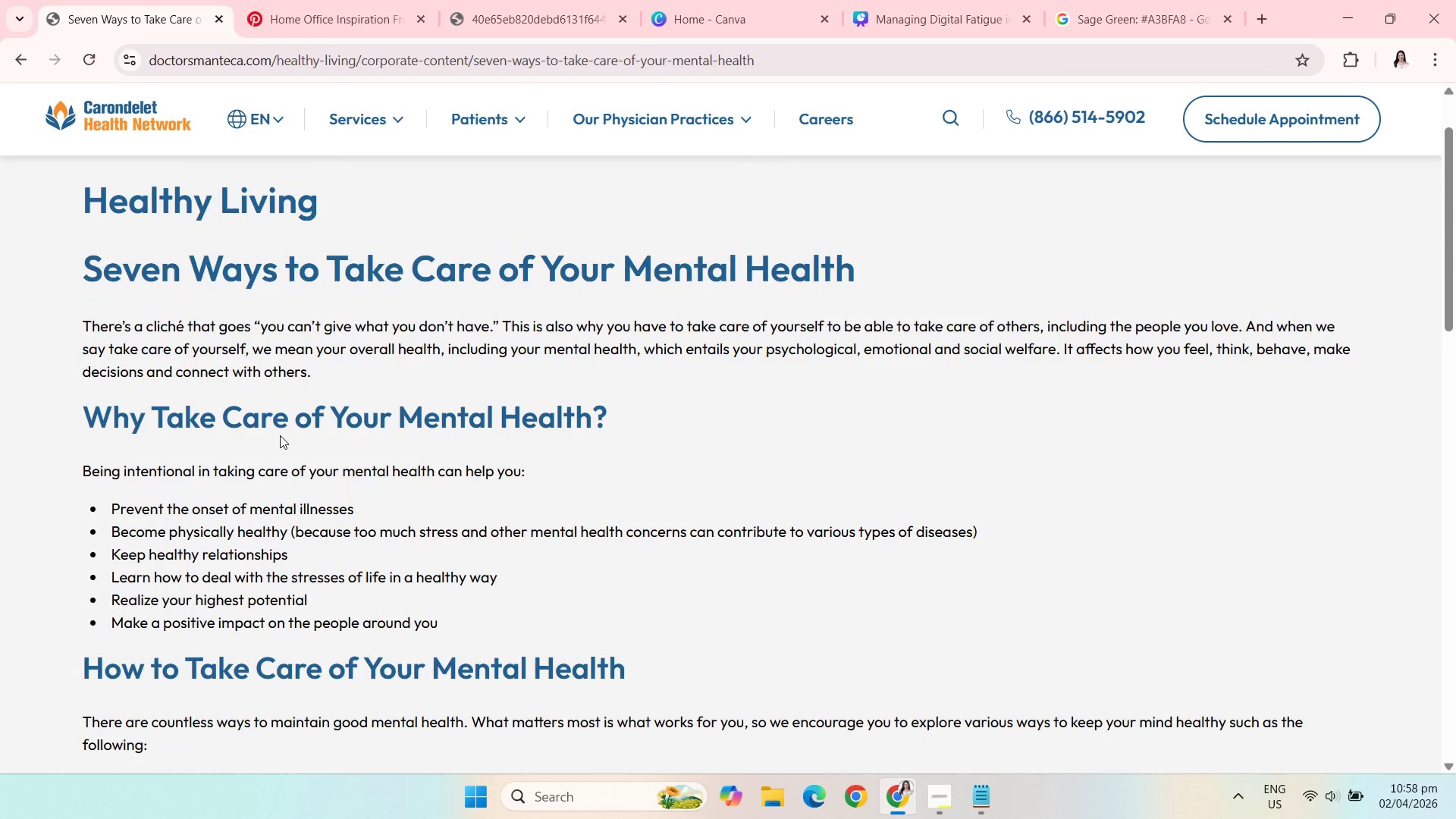 
scroll: coordinate [280, 435], scroll_direction: up, amount: 2.0
 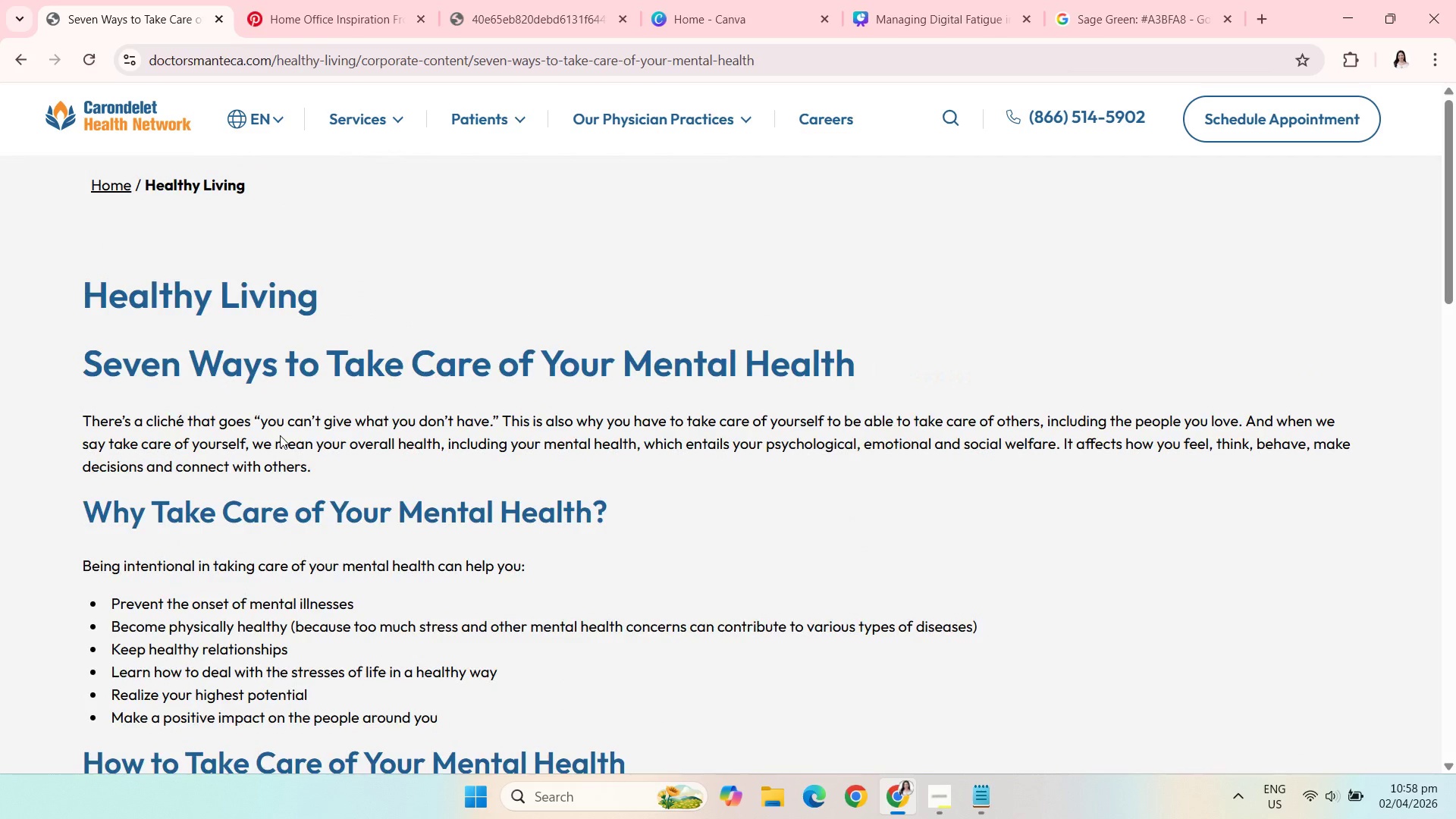 
scroll: coordinate [280, 435], scroll_direction: down, amount: 2.0
 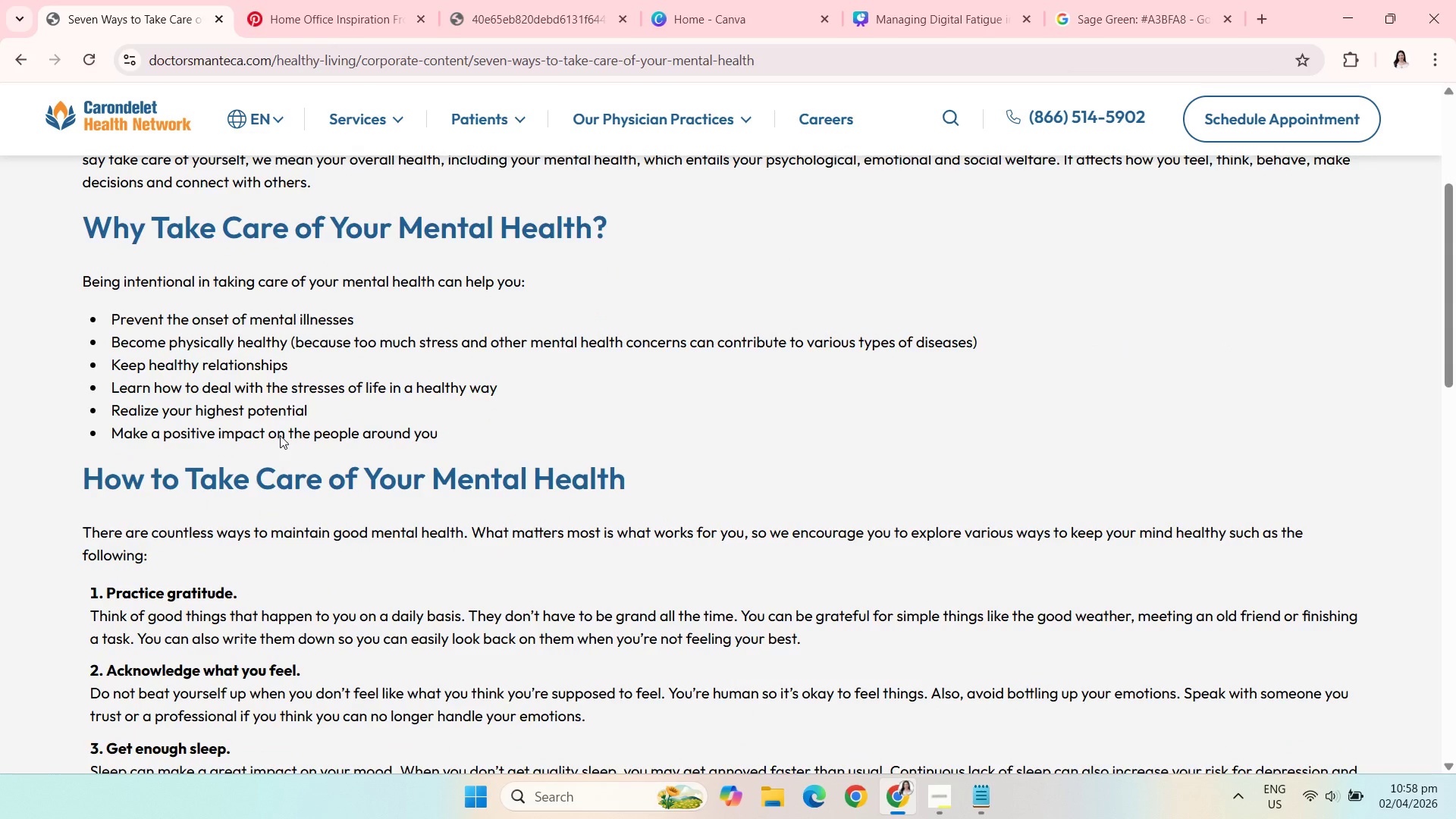 
wait(5.53)
 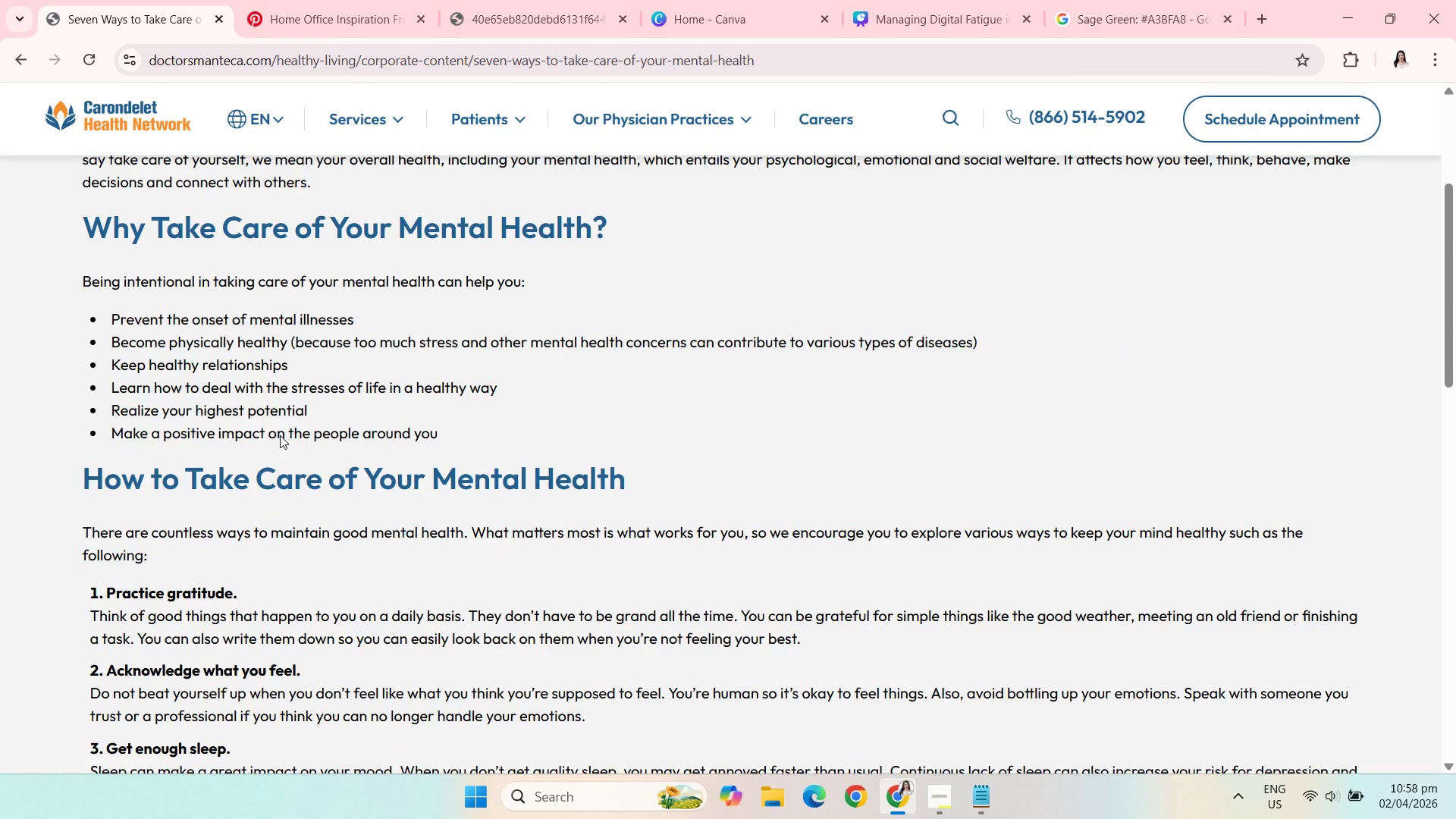 
scroll: coordinate [315, 495], scroll_direction: down, amount: 1.0
 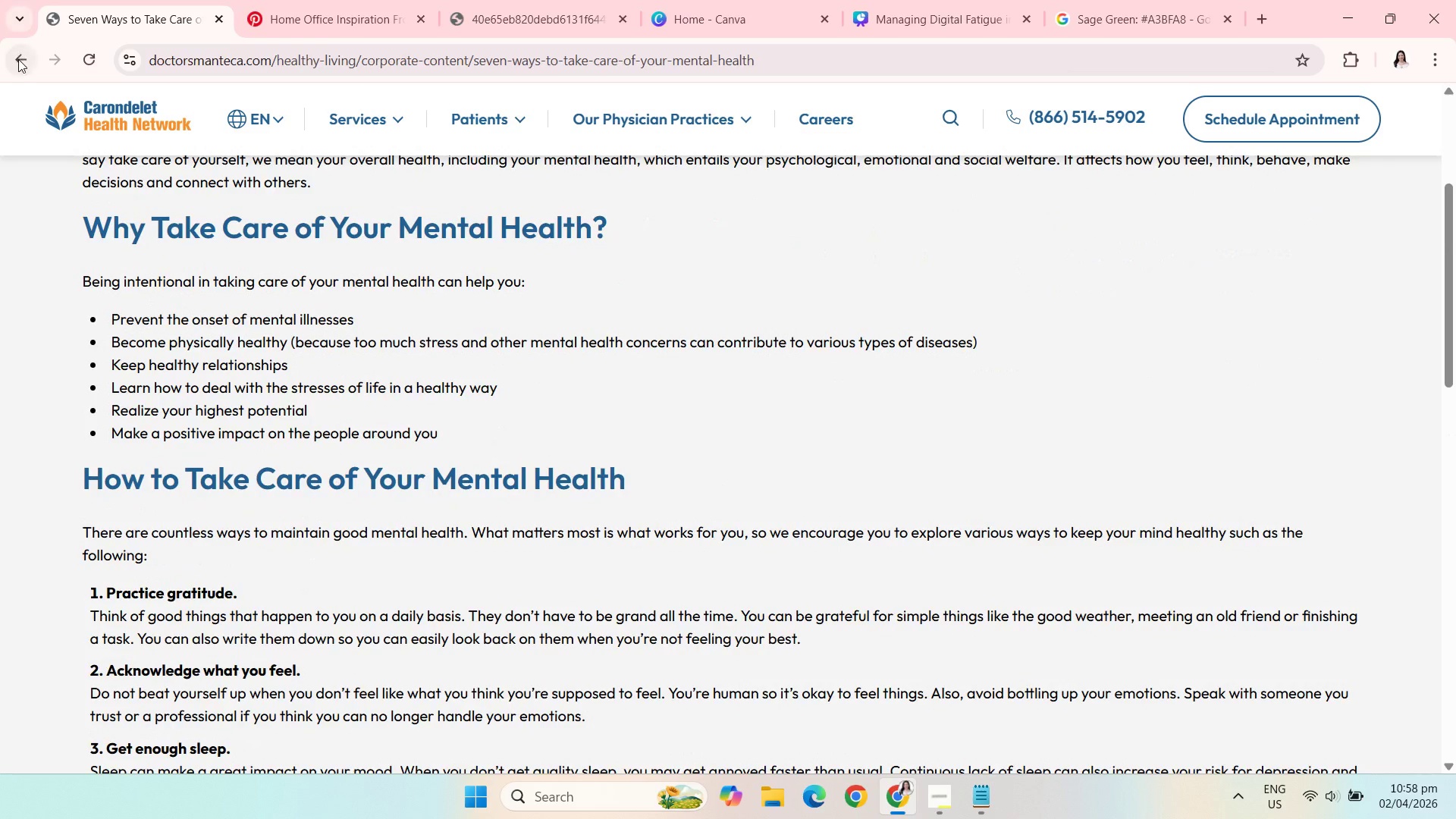 
left_click([18, 59])
 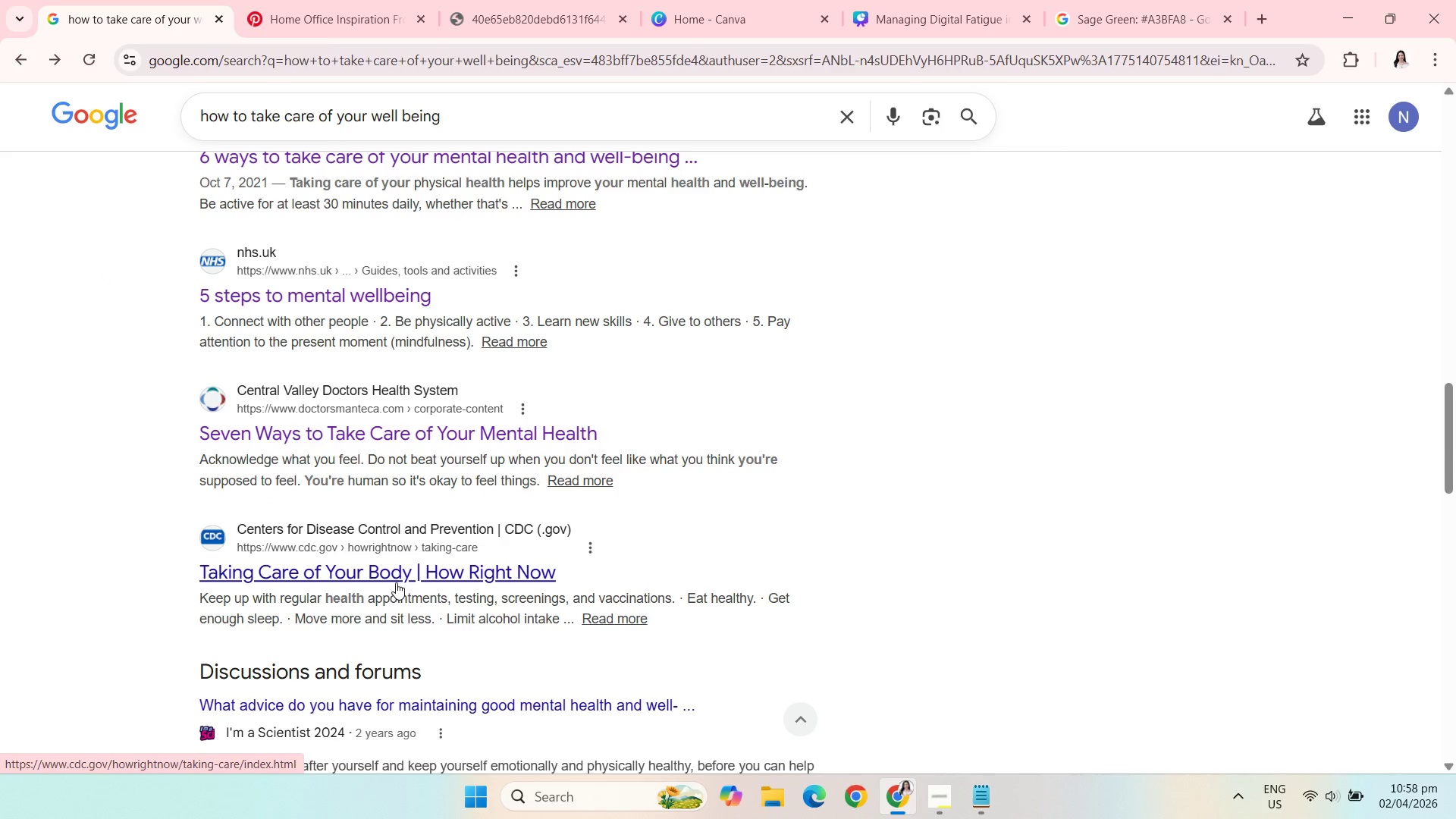 
scroll: coordinate [396, 583], scroll_direction: down, amount: 6.0
 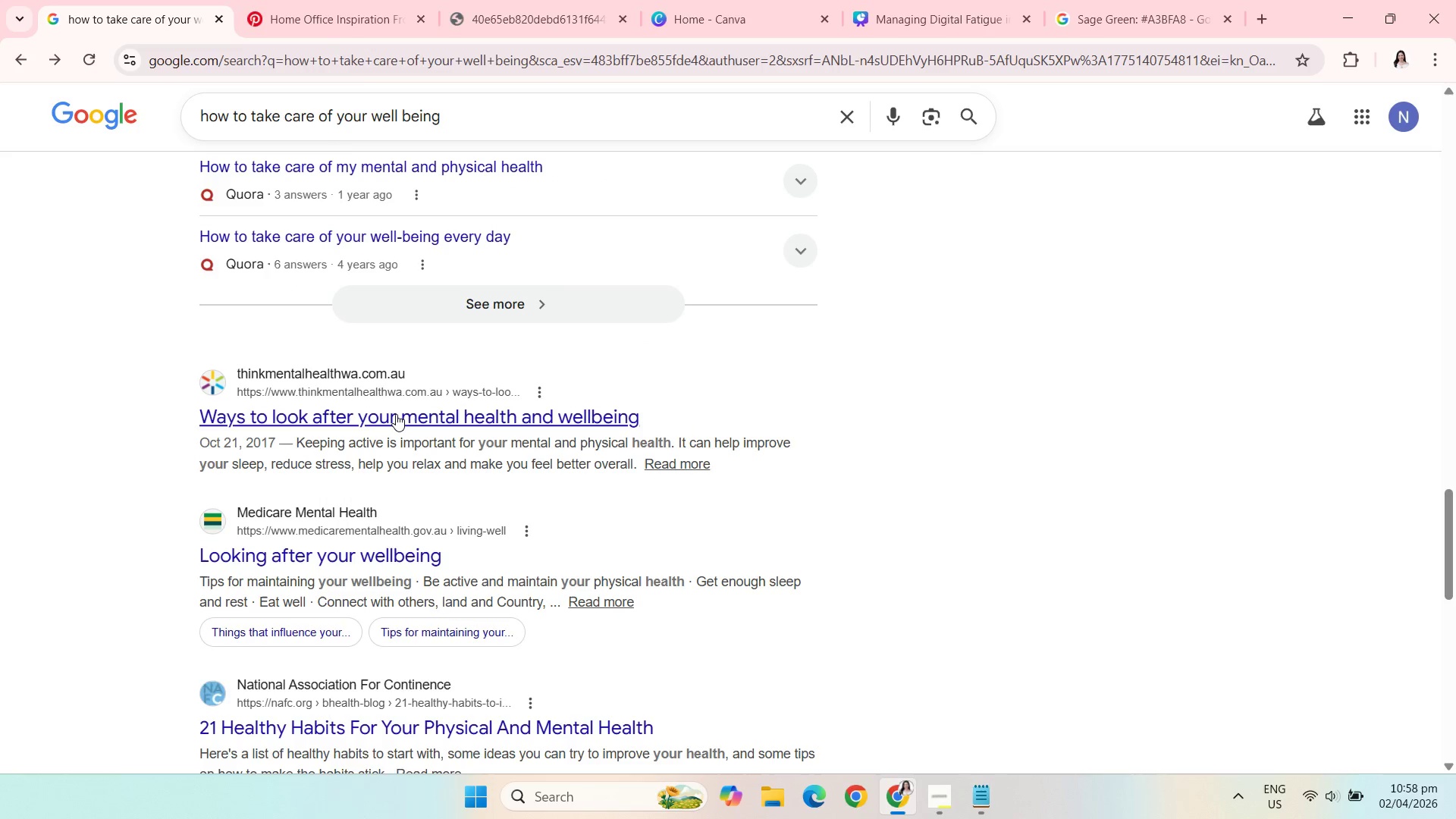 
left_click([396, 414])
 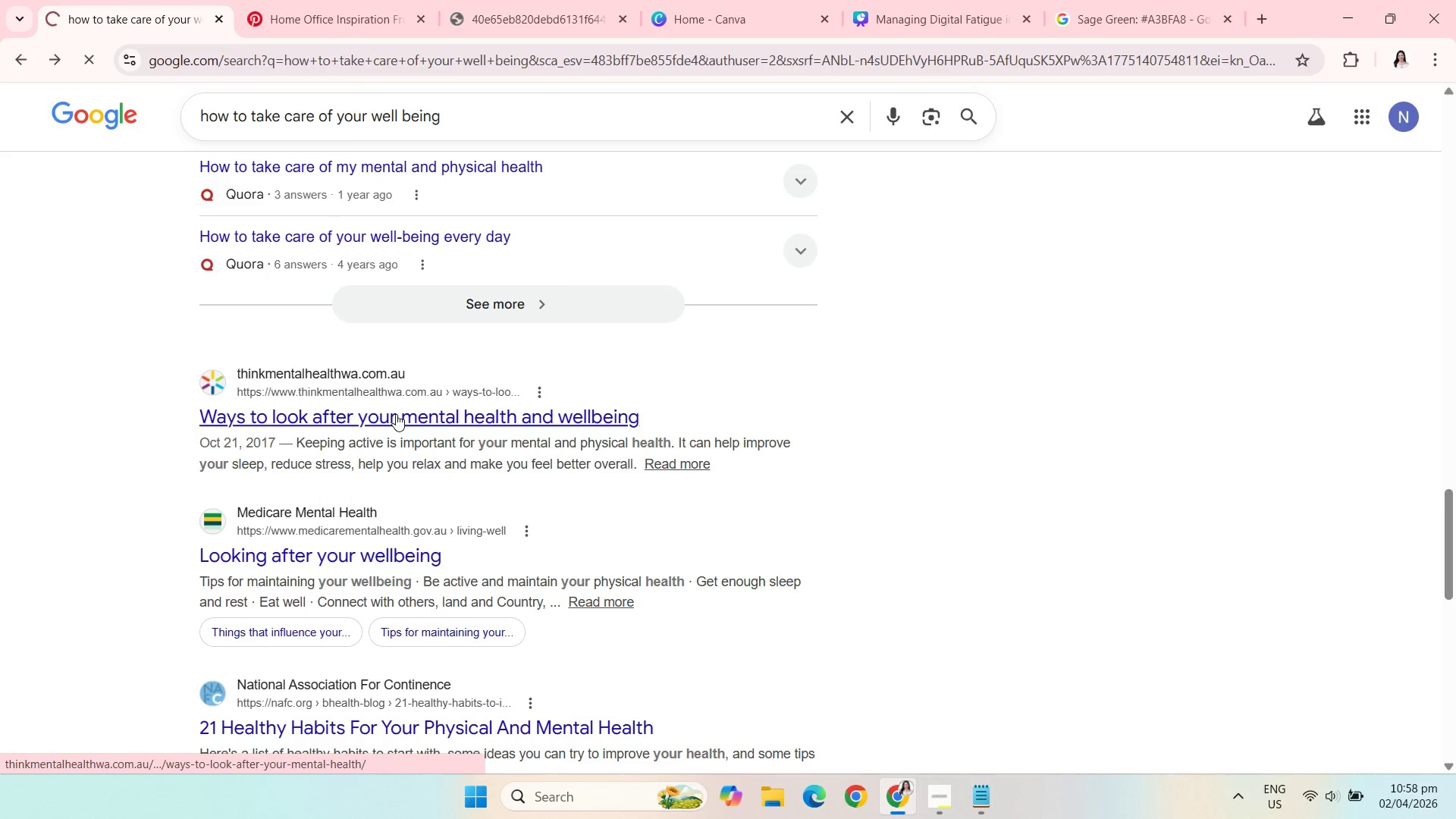 
mouse_move([376, 413])
 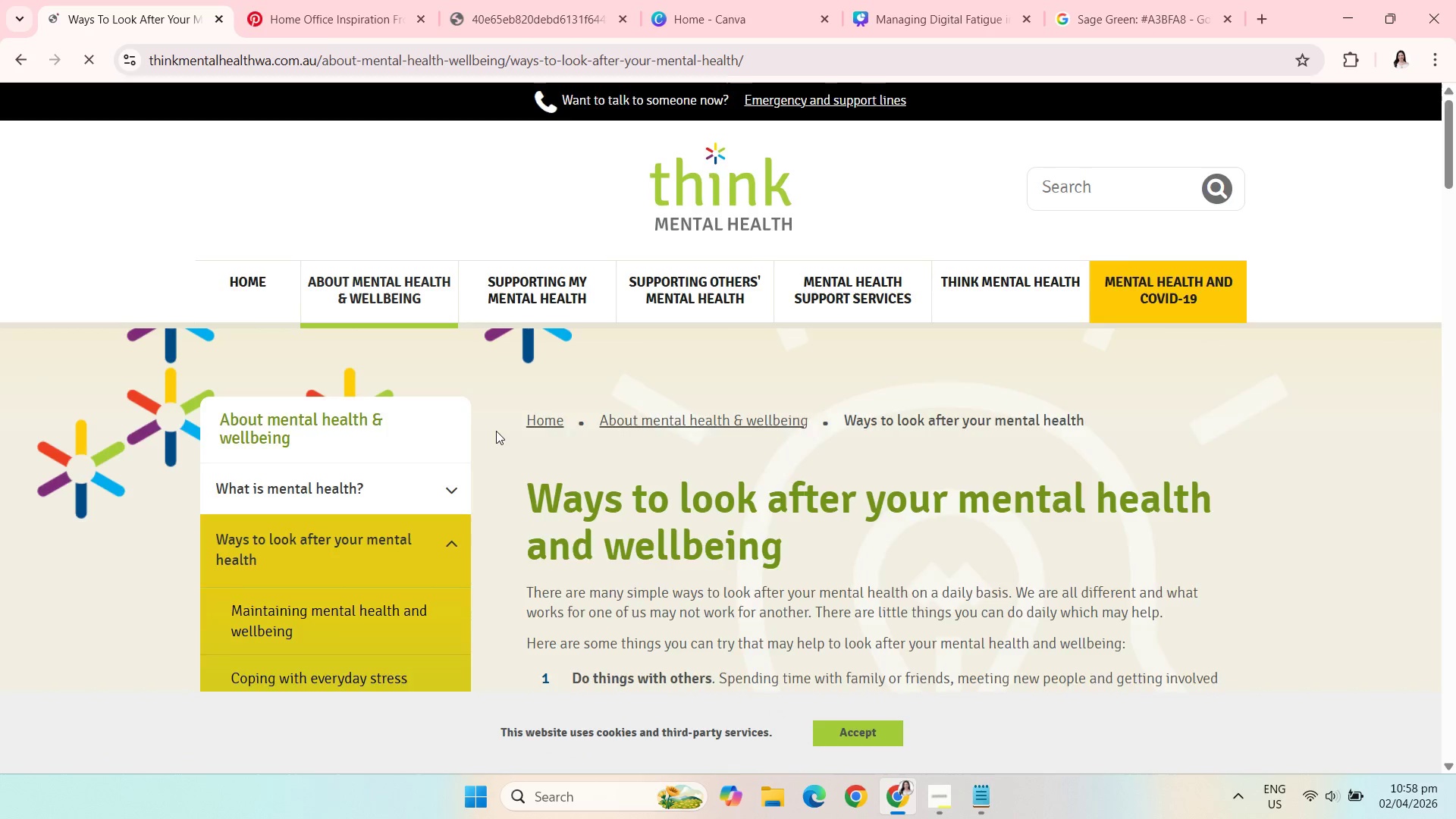 
scroll: coordinate [496, 431], scroll_direction: down, amount: 1.0
 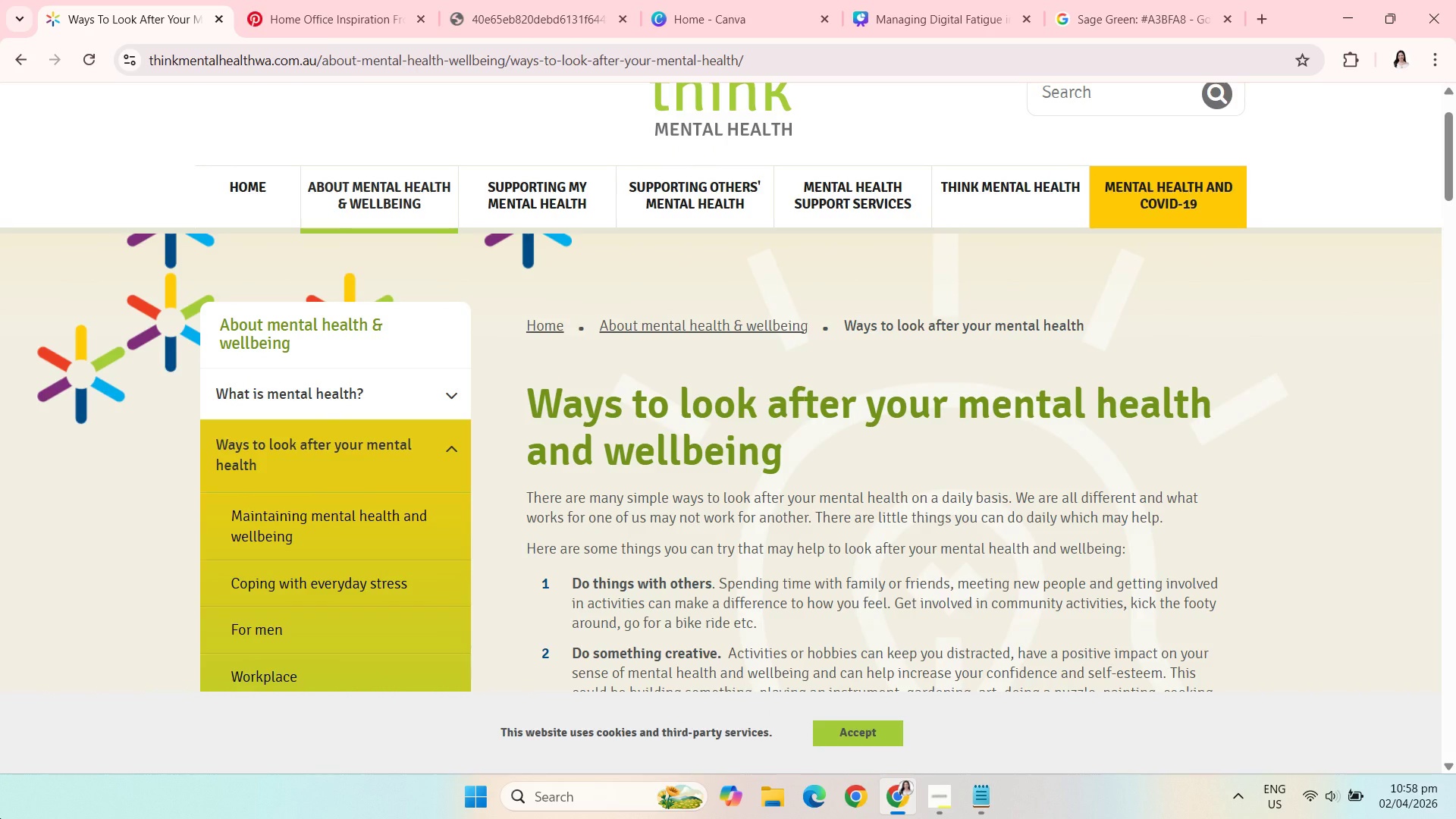 
wait(13.78)
 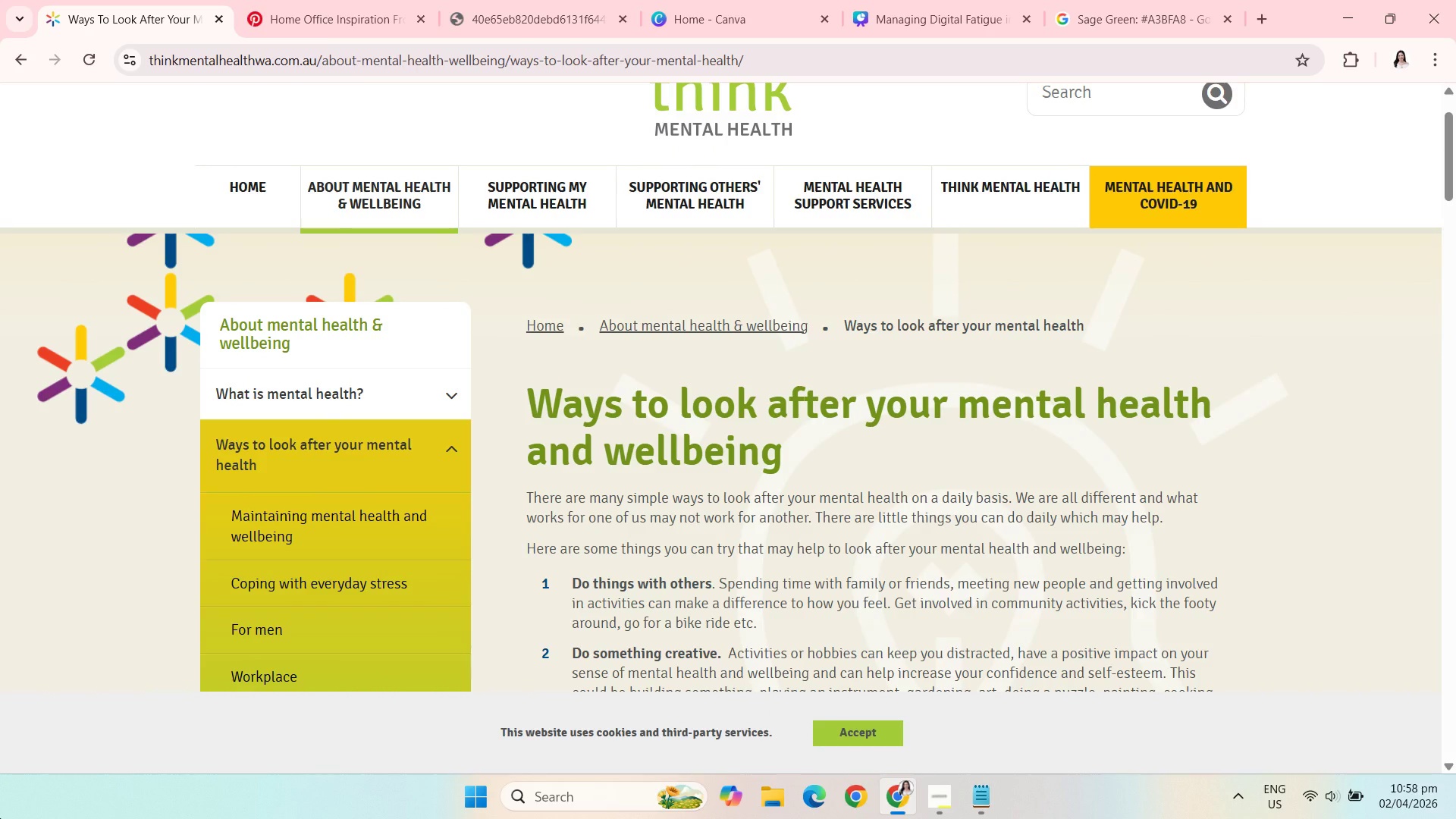 
scroll: coordinate [778, 570], scroll_direction: down, amount: 2.0
 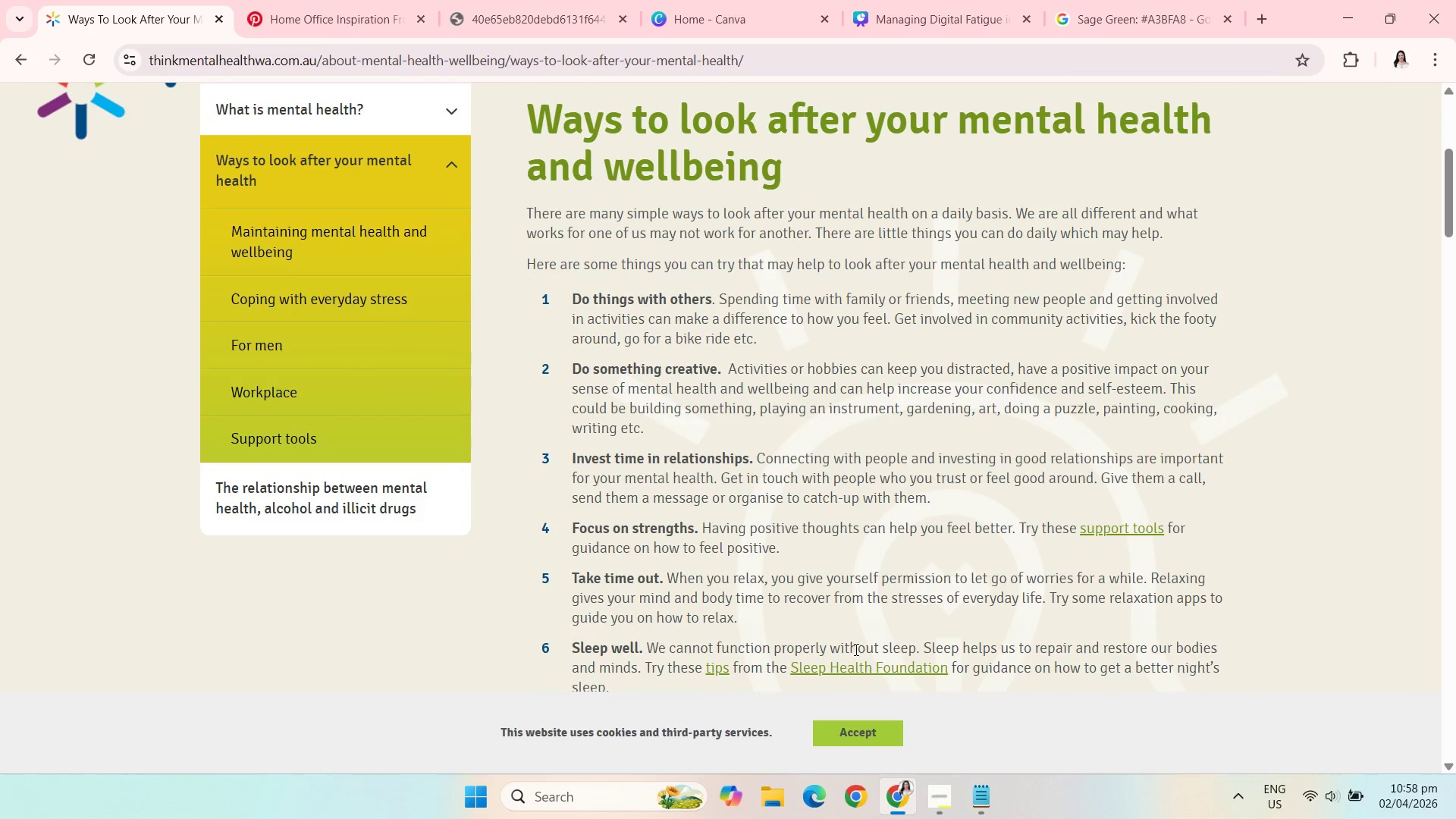 
wait(5.22)
 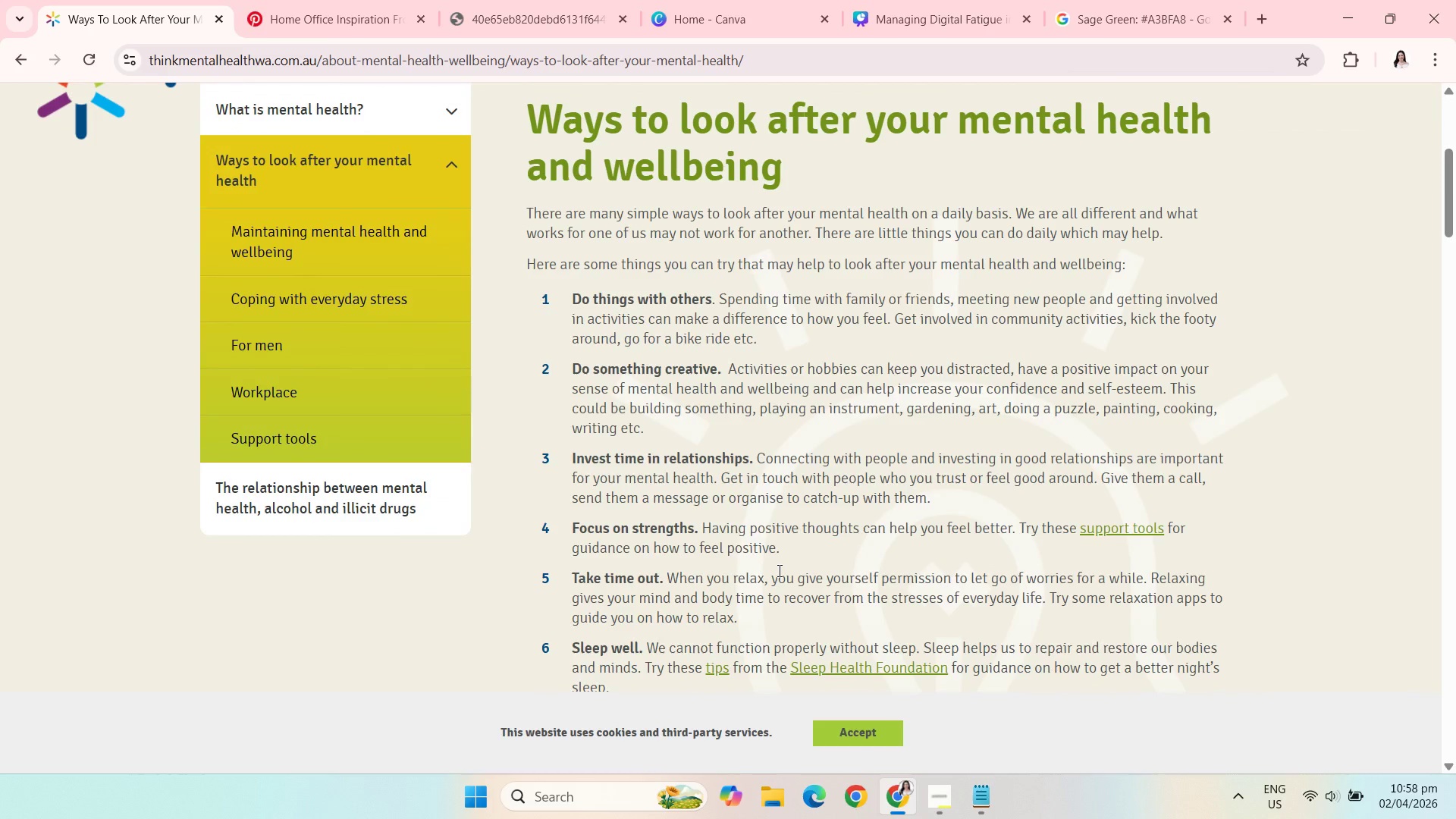 
left_click([937, 794])